 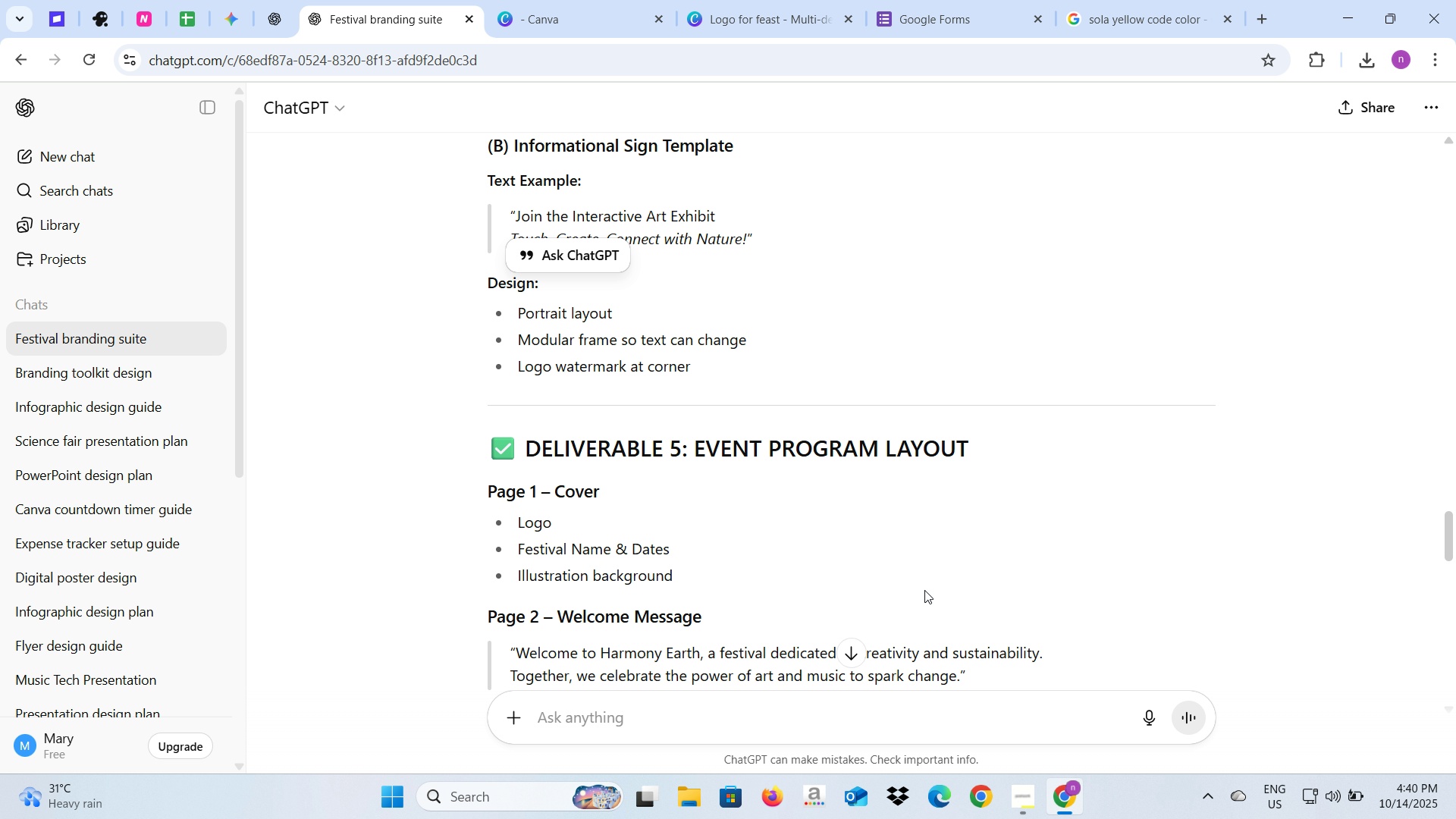 
left_click([740, 0])
 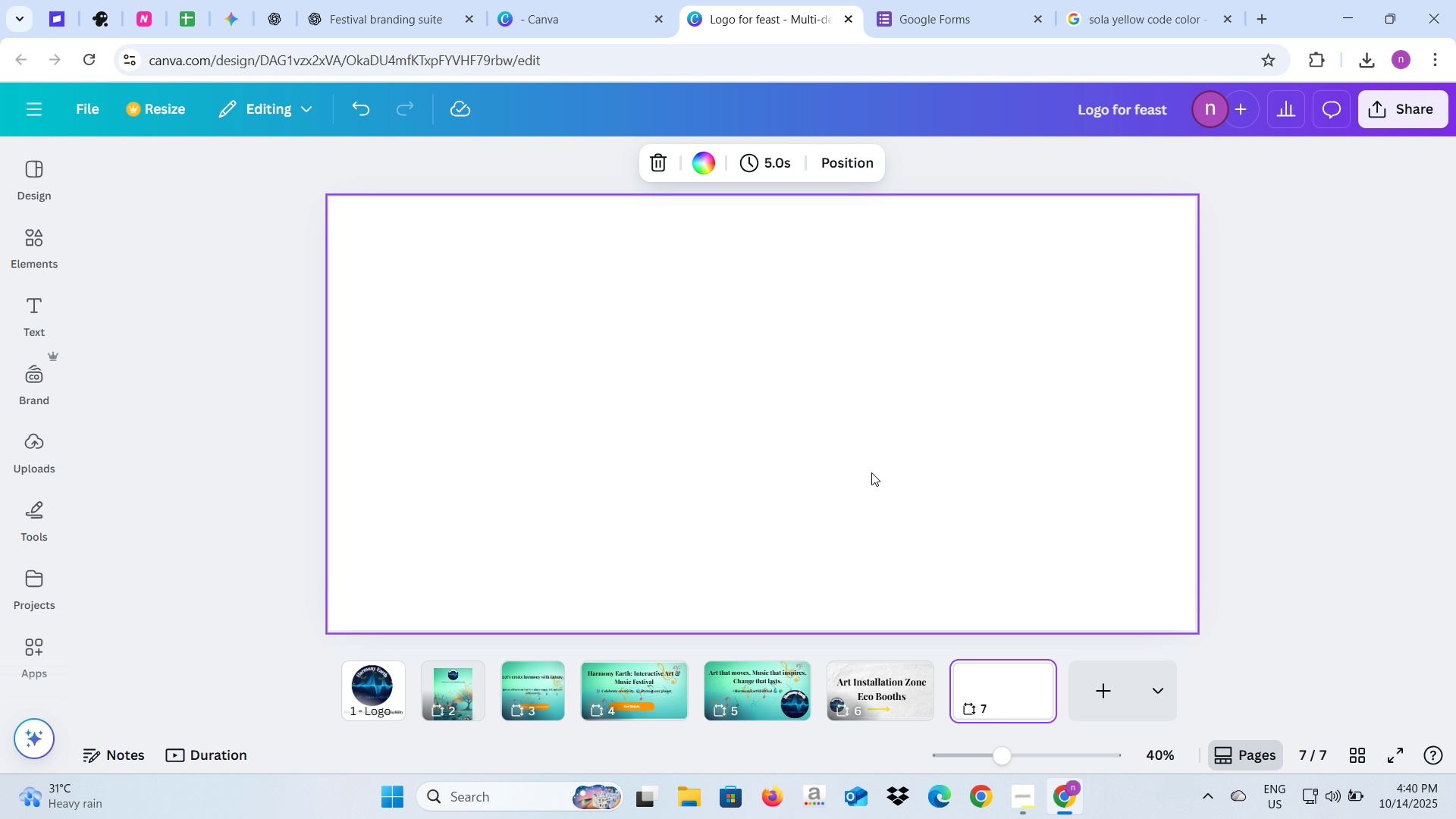 
left_click([871, 472])
 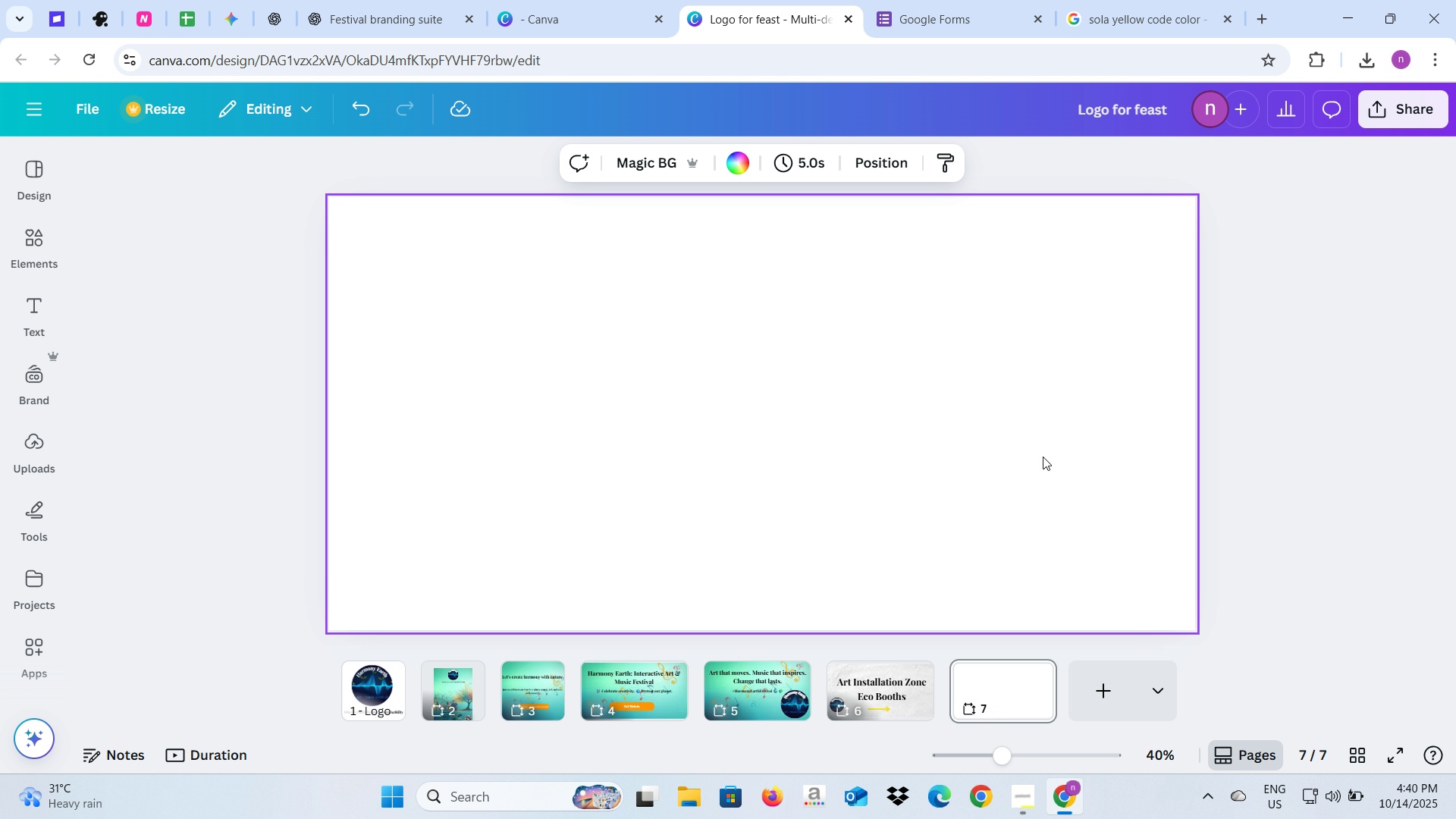 
right_click([904, 438])
 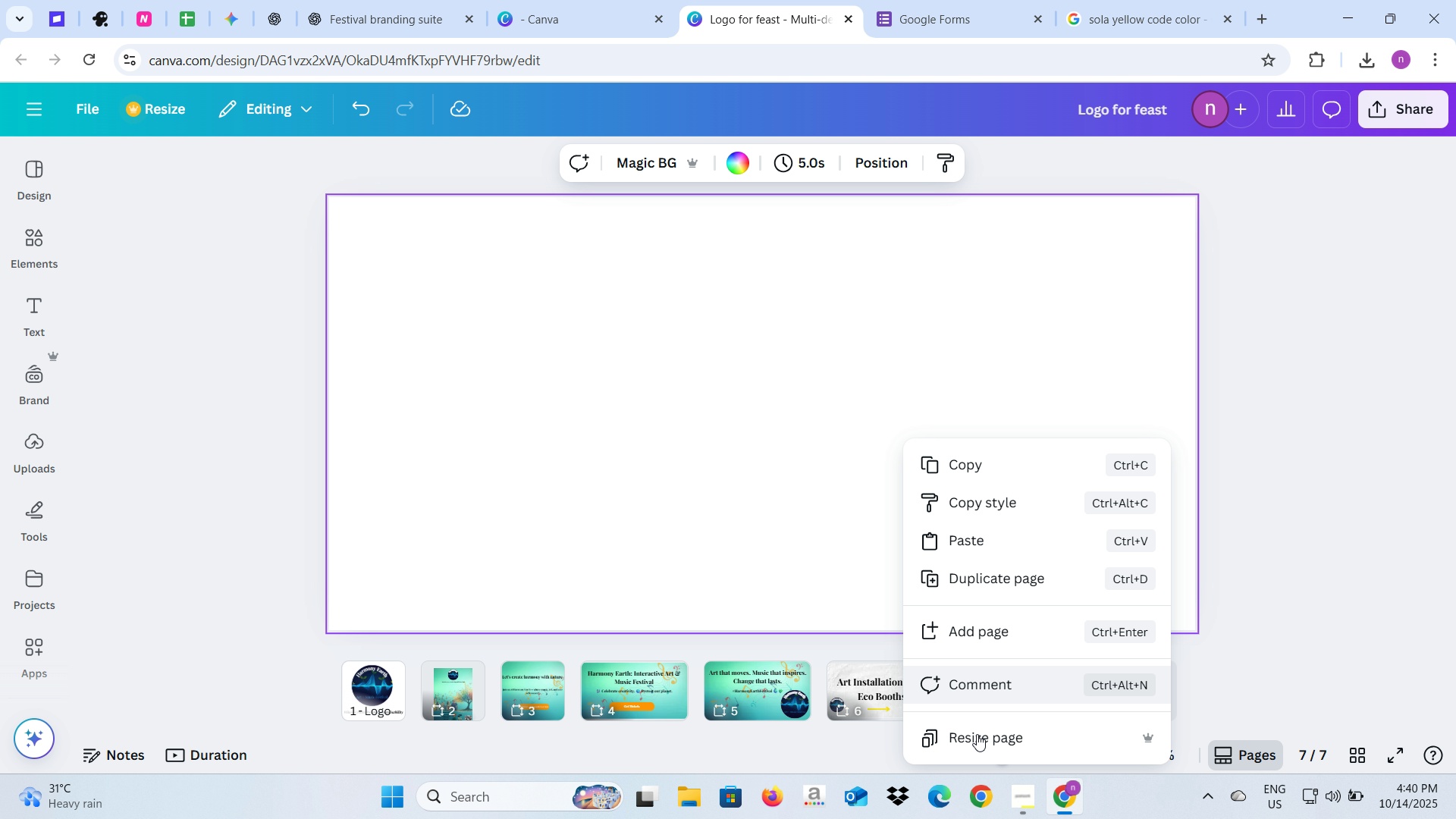 
left_click([977, 734])
 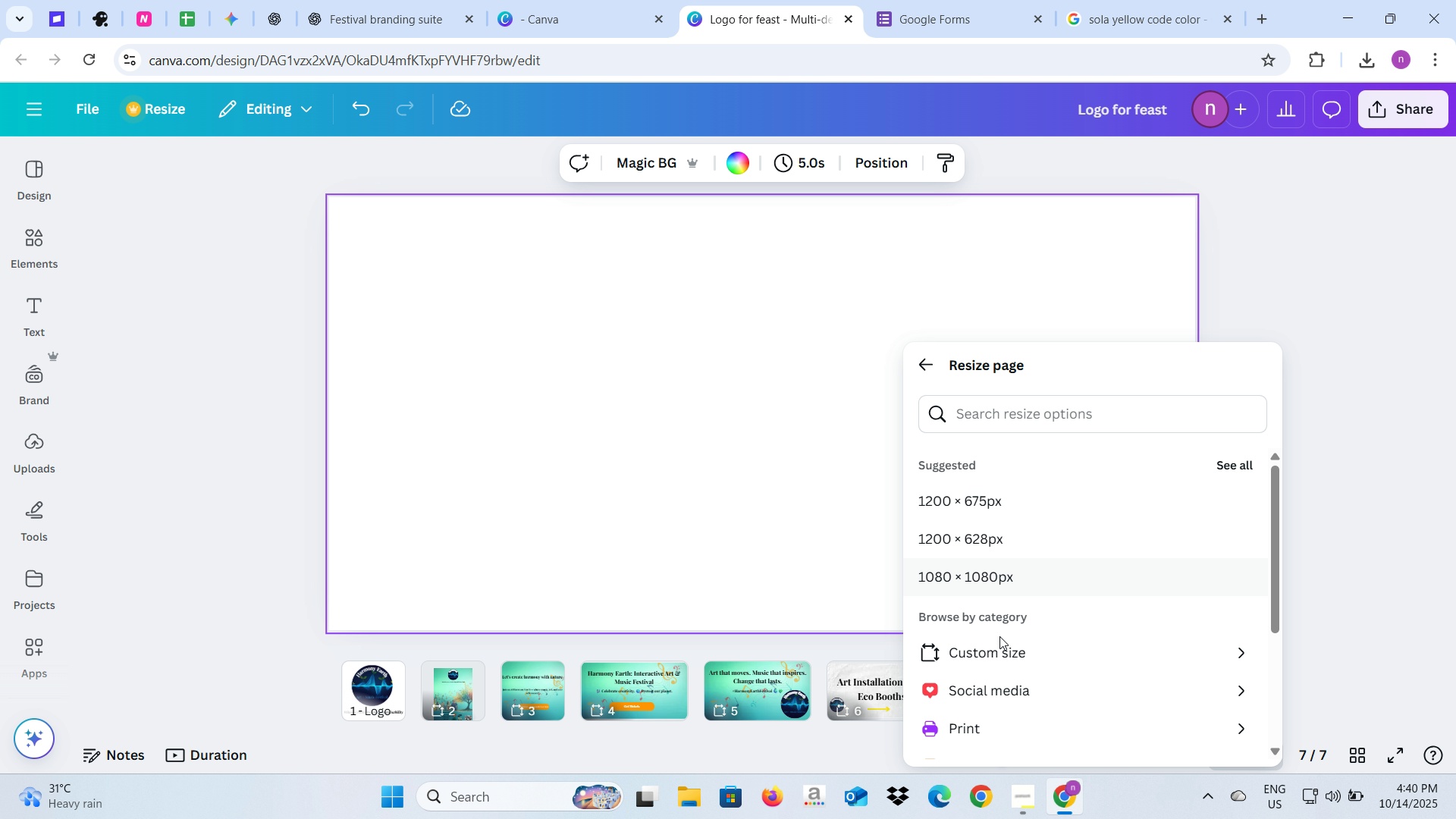 
left_click([993, 656])
 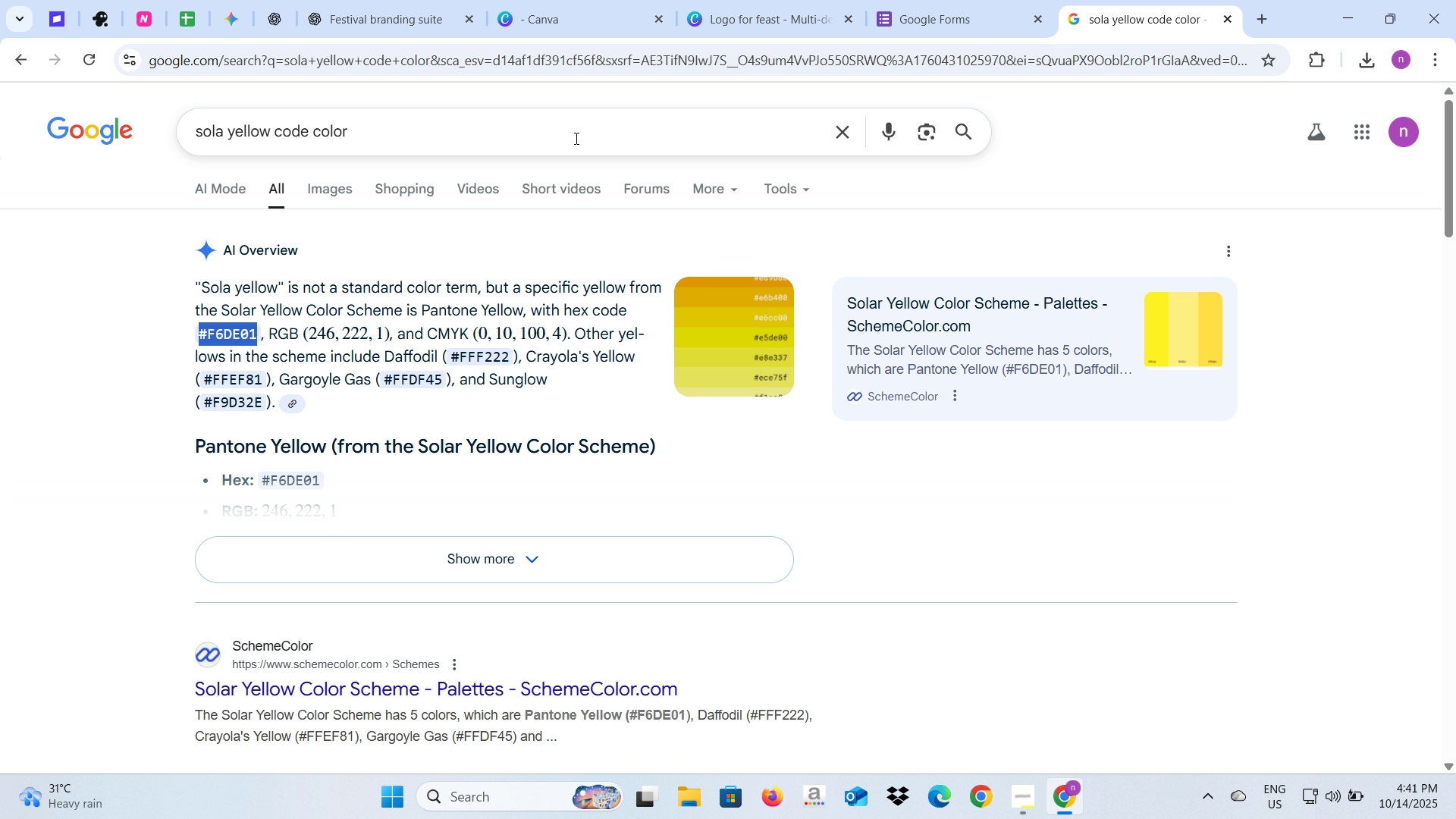 
wait(5.33)
 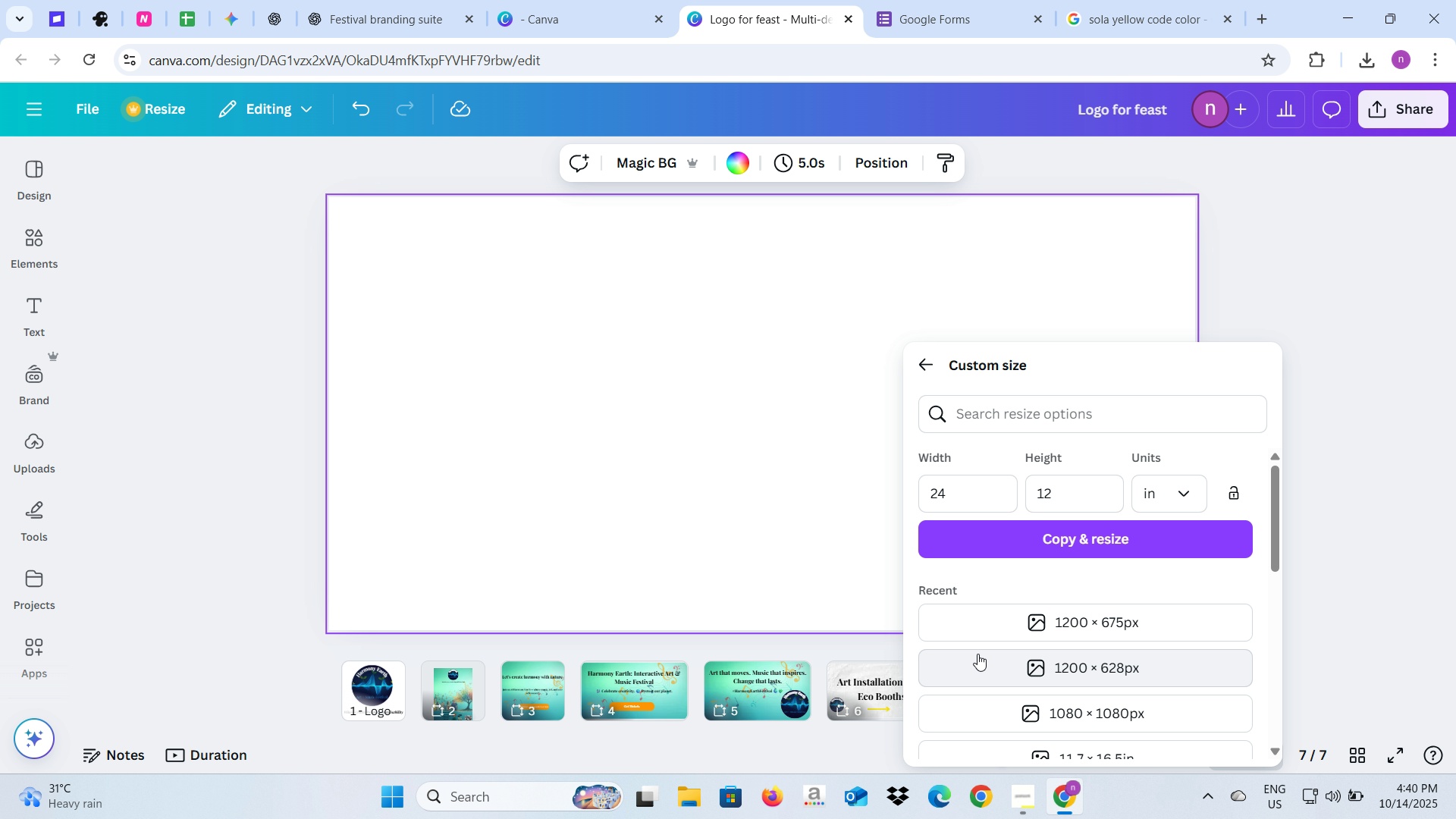 
key(Backspace)
key(Backspace)
type(A$)
key(Backspace)
type(4 sizr )
key(Backspace)
key(Backspace)
 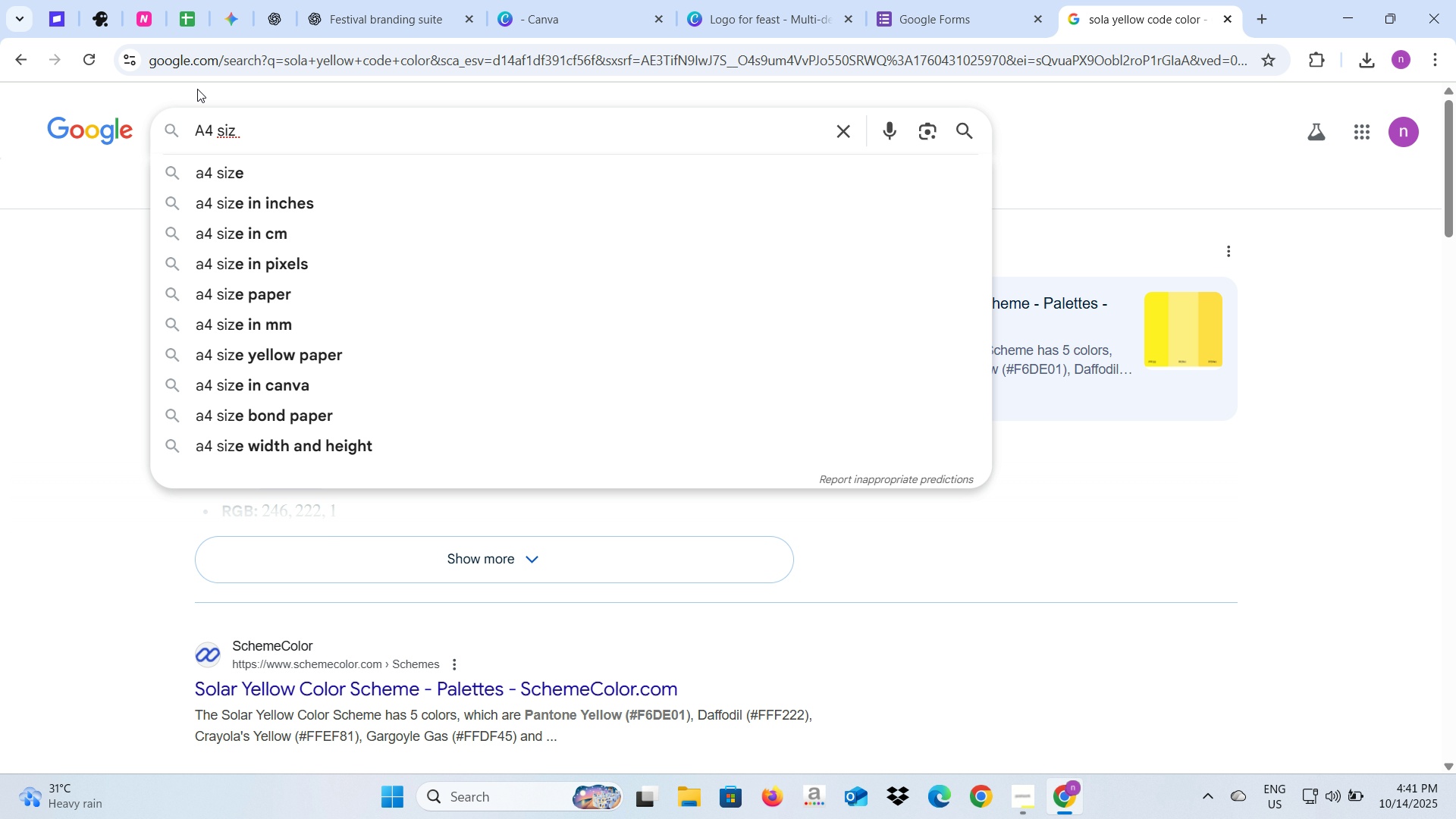 
left_click([275, 202])
 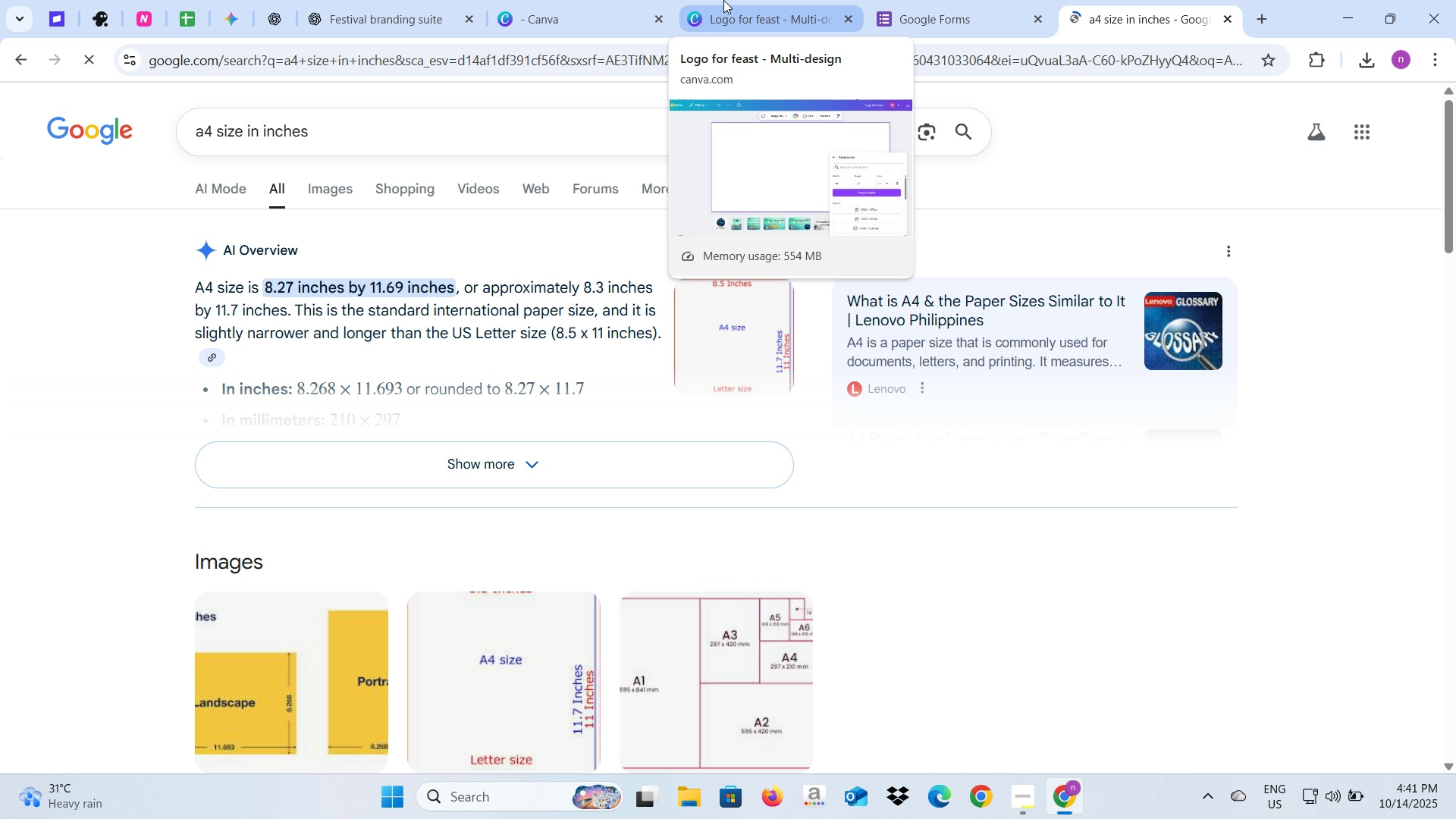 
wait(6.68)
 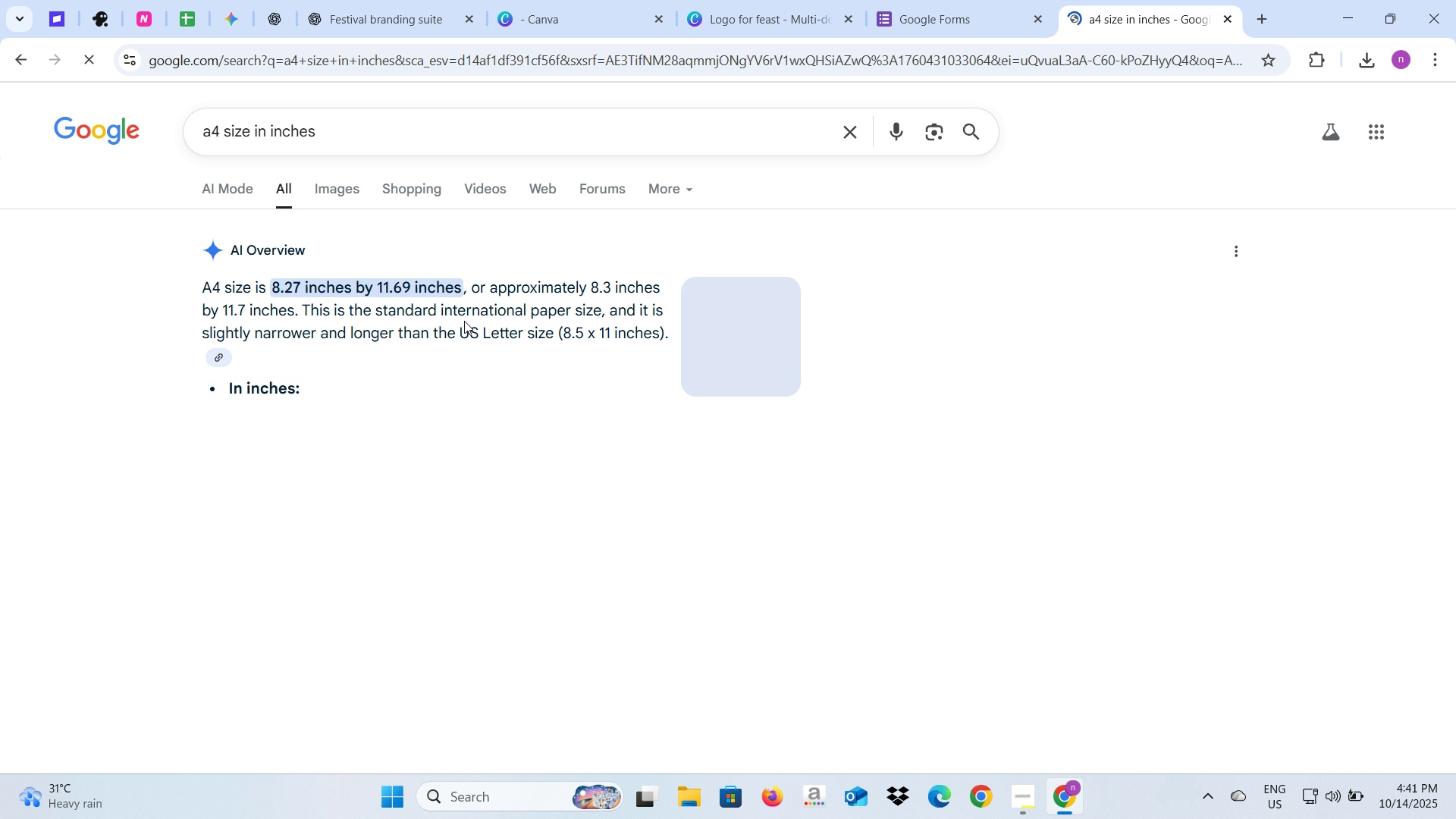 
left_click([723, 0])
 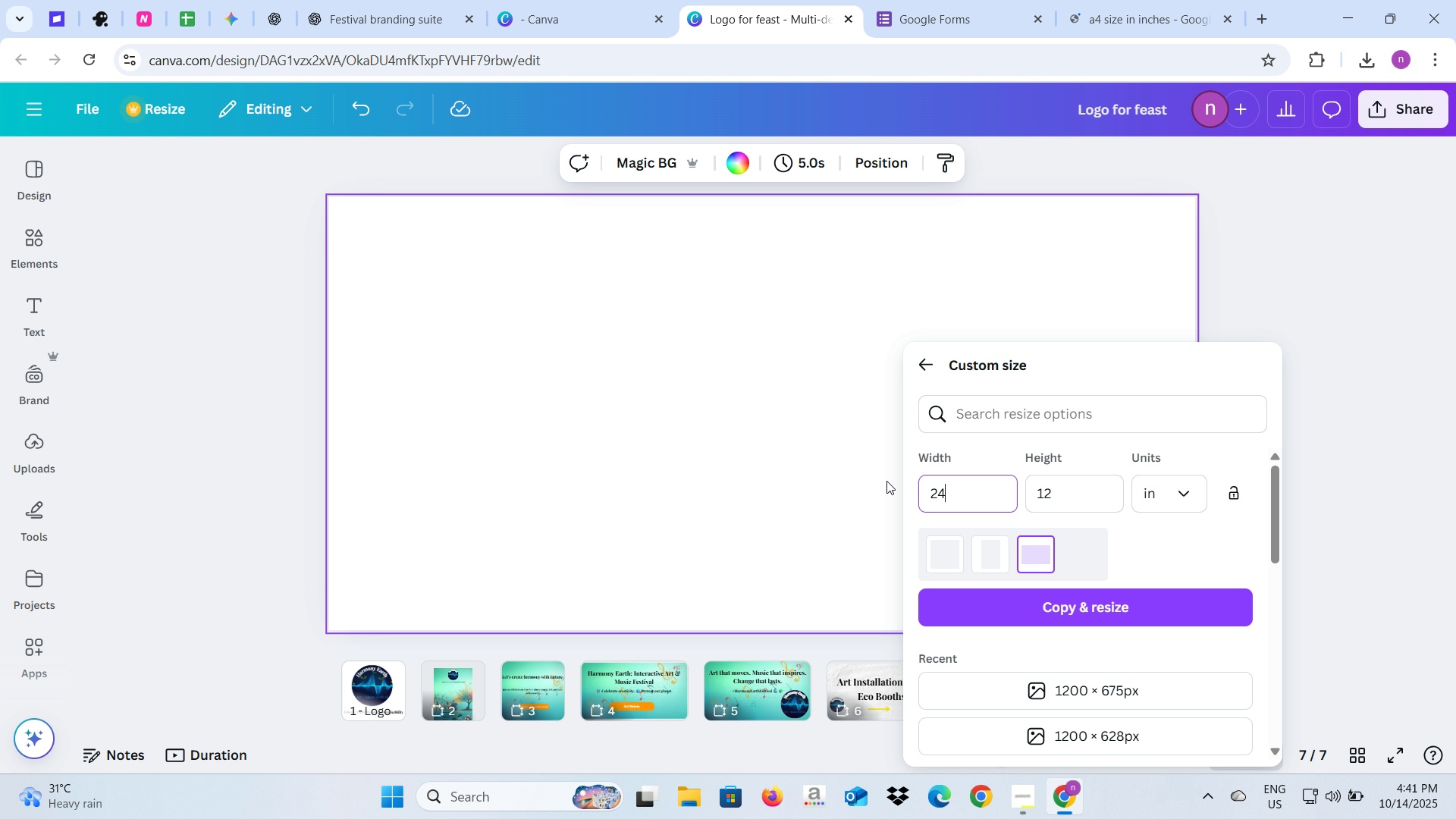 
key(Backspace)
key(Backspace)
type(8.27)
key(Tab)
type(11.69)
 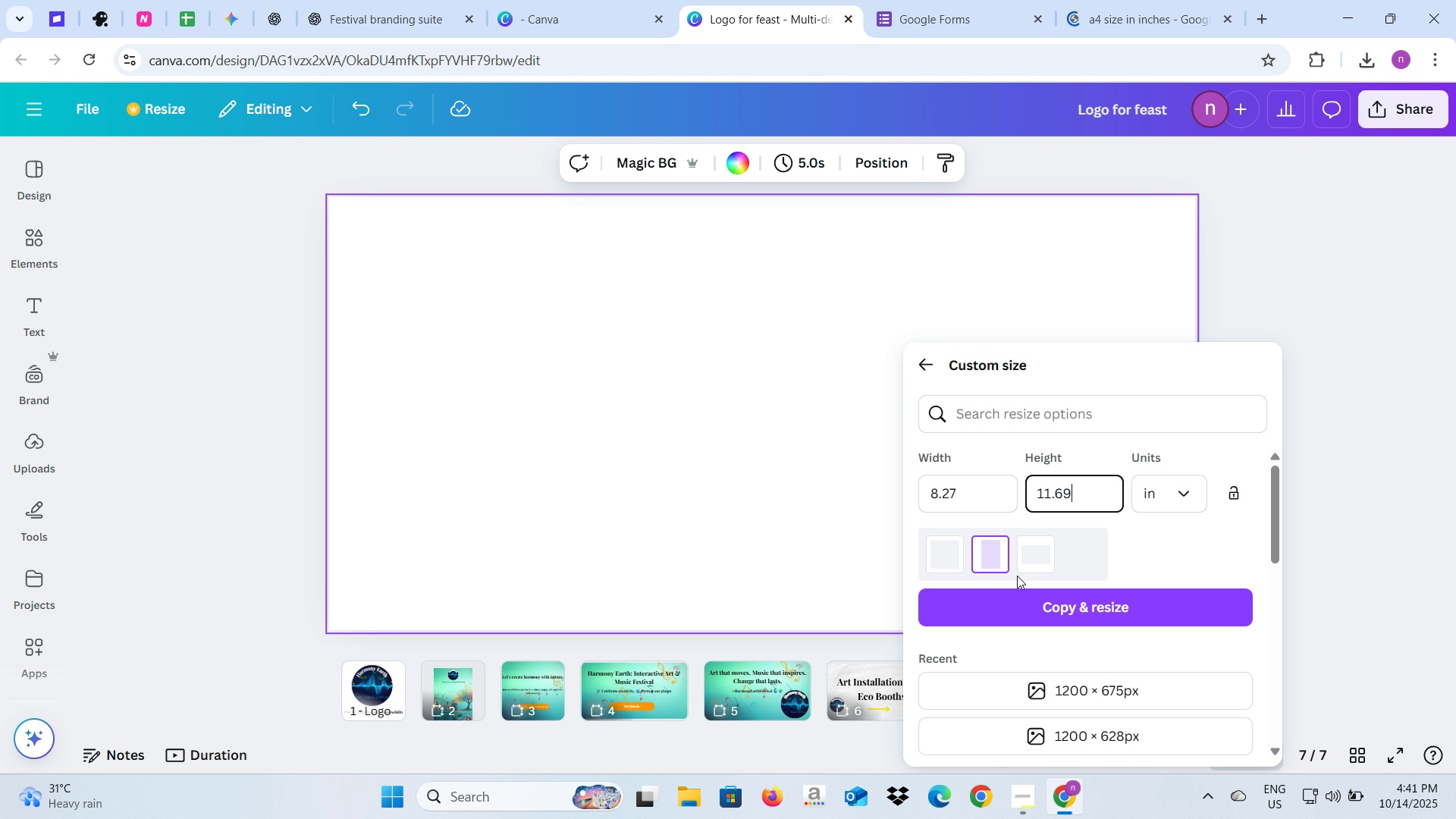 
left_click([1036, 599])
 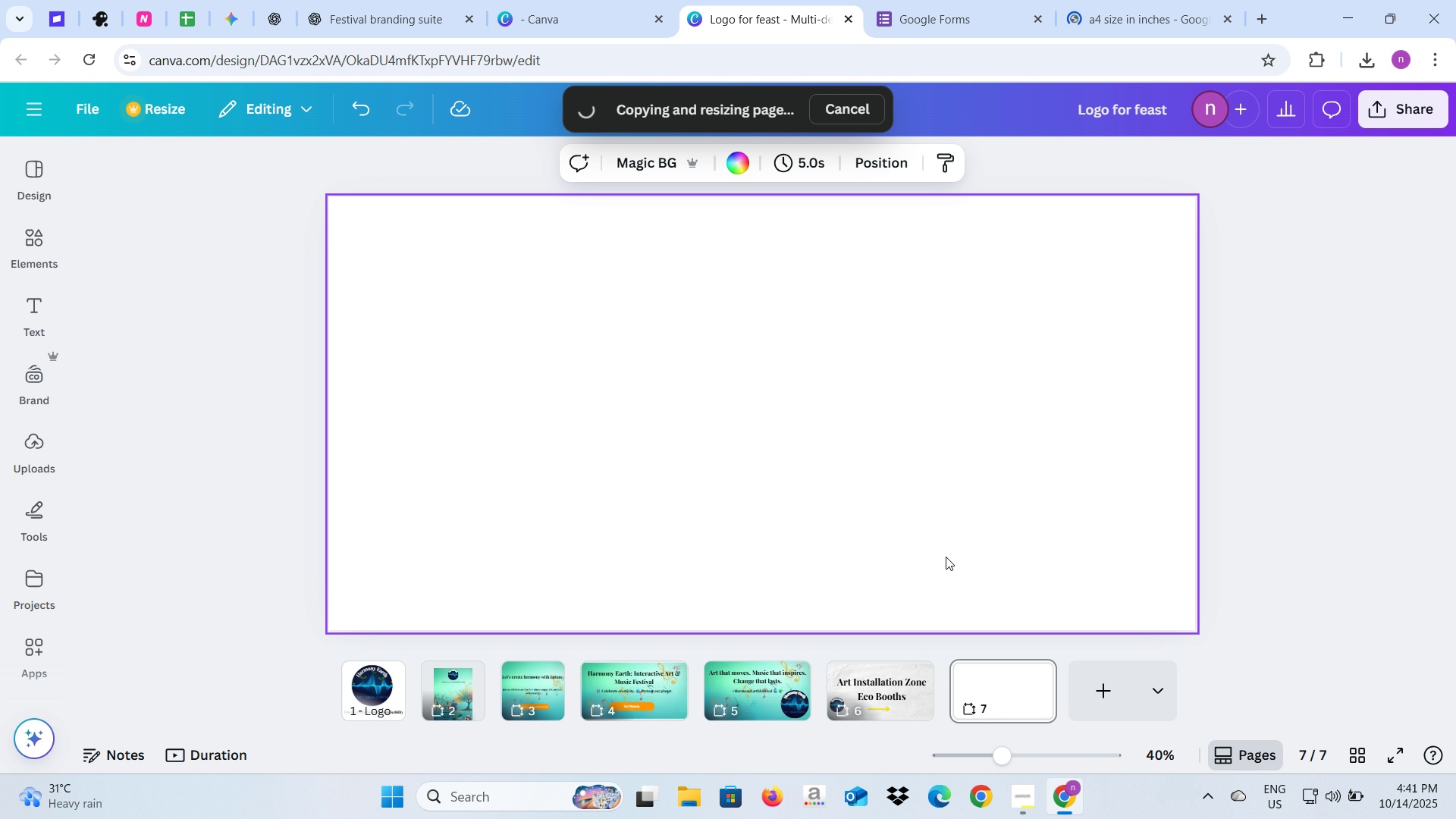 
wait(9.74)
 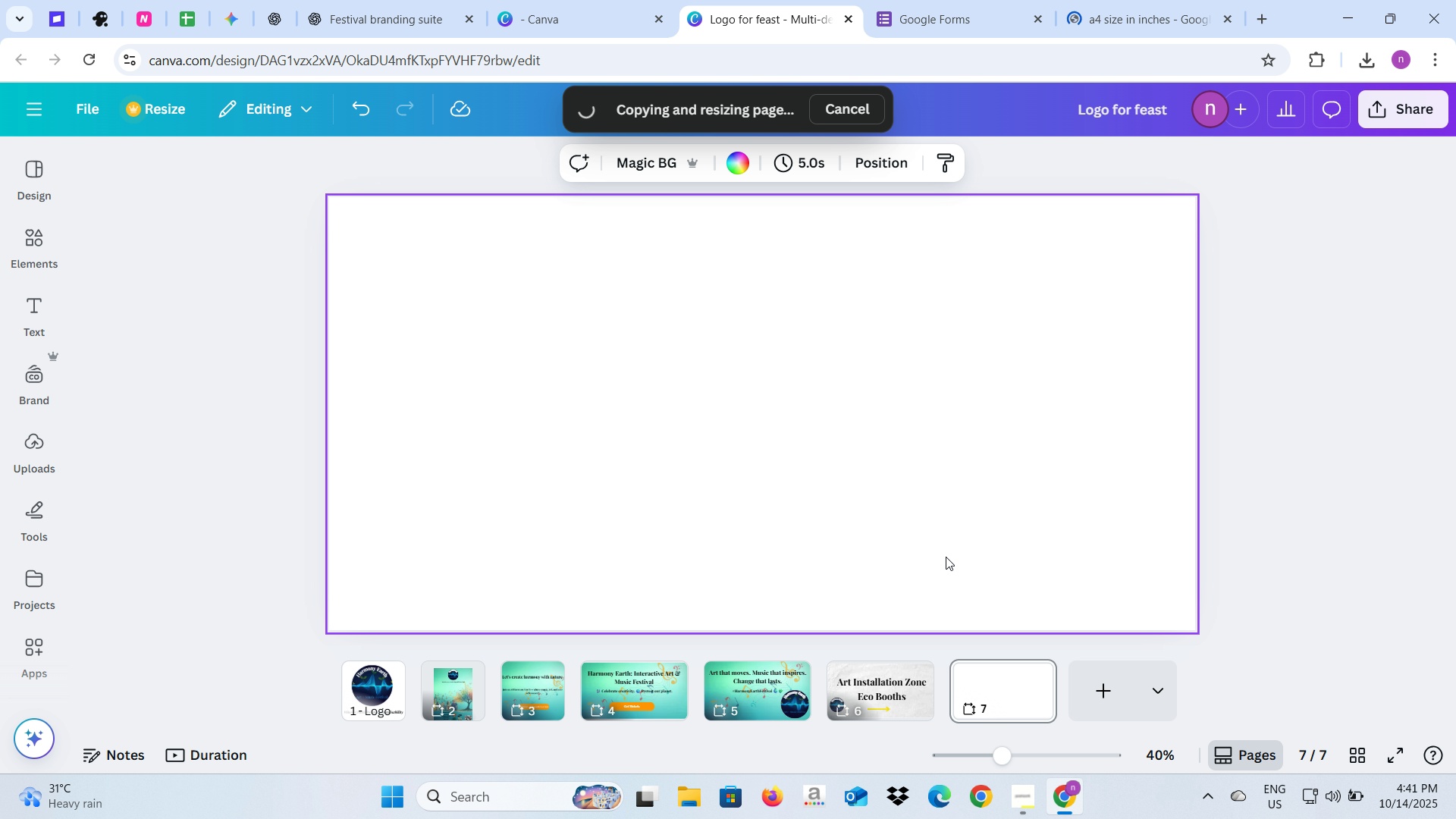 
key(Alt+AltLeft)
 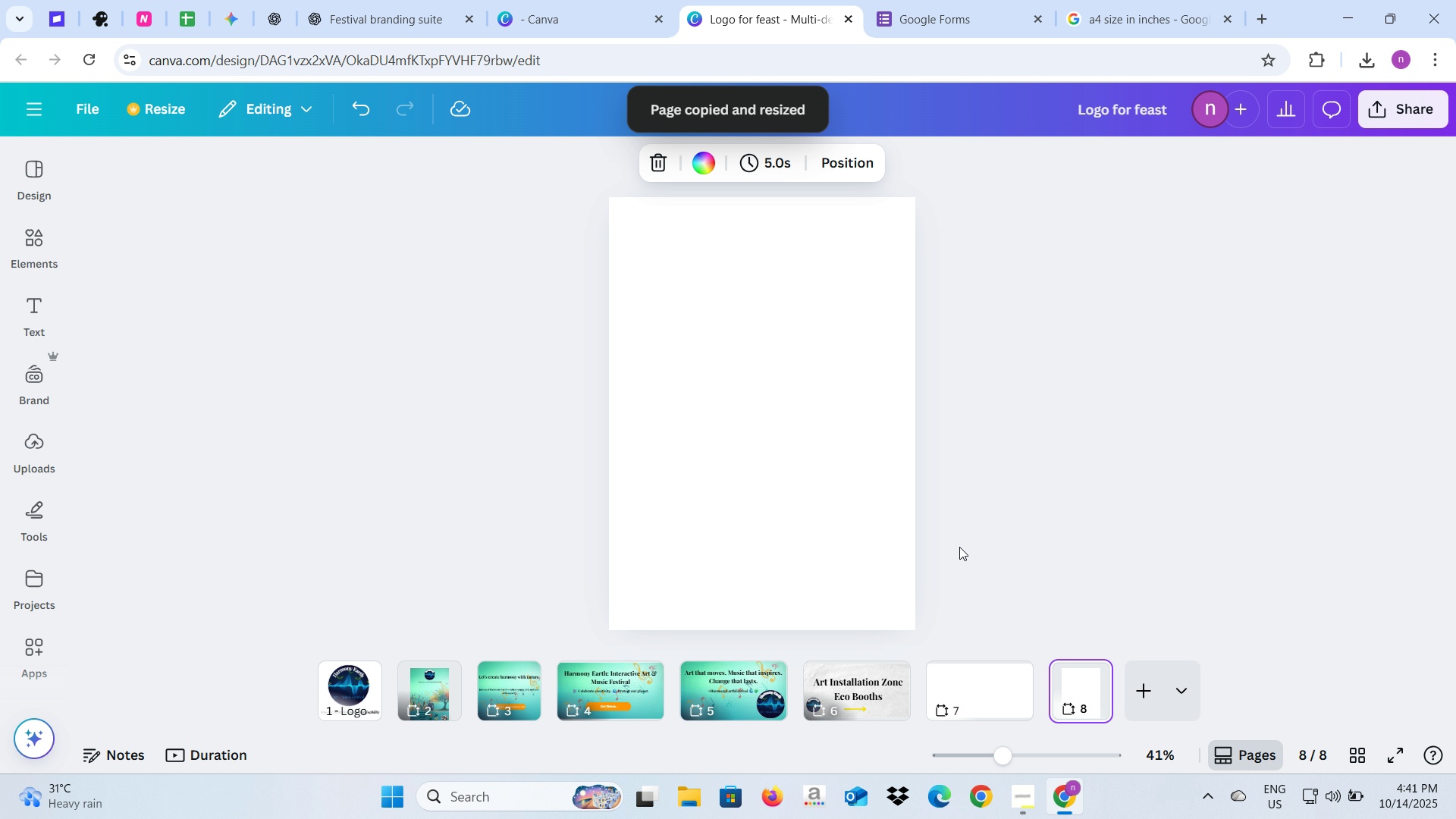 
key(Alt+Tab)
 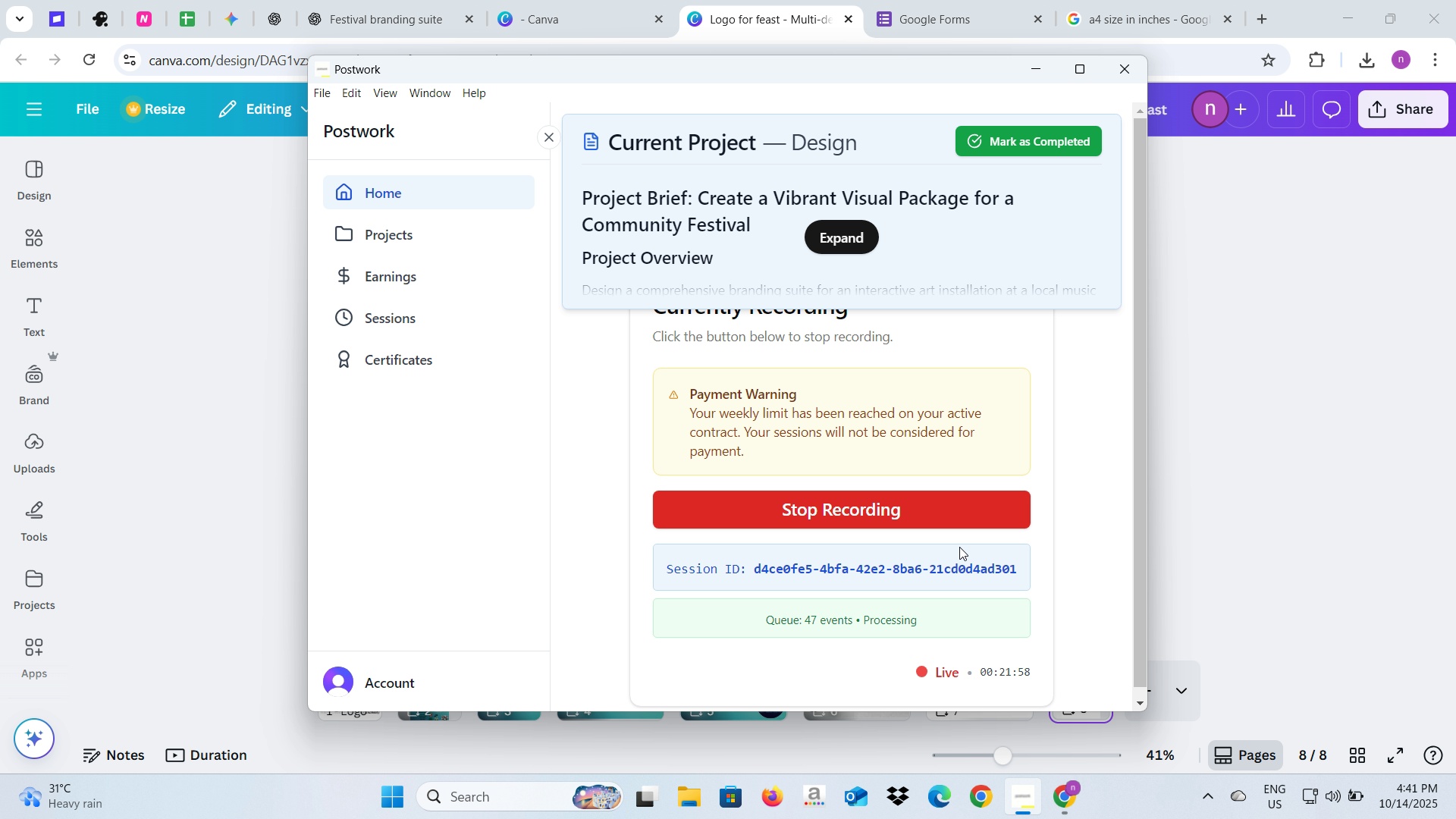 
key(Alt+AltLeft)
 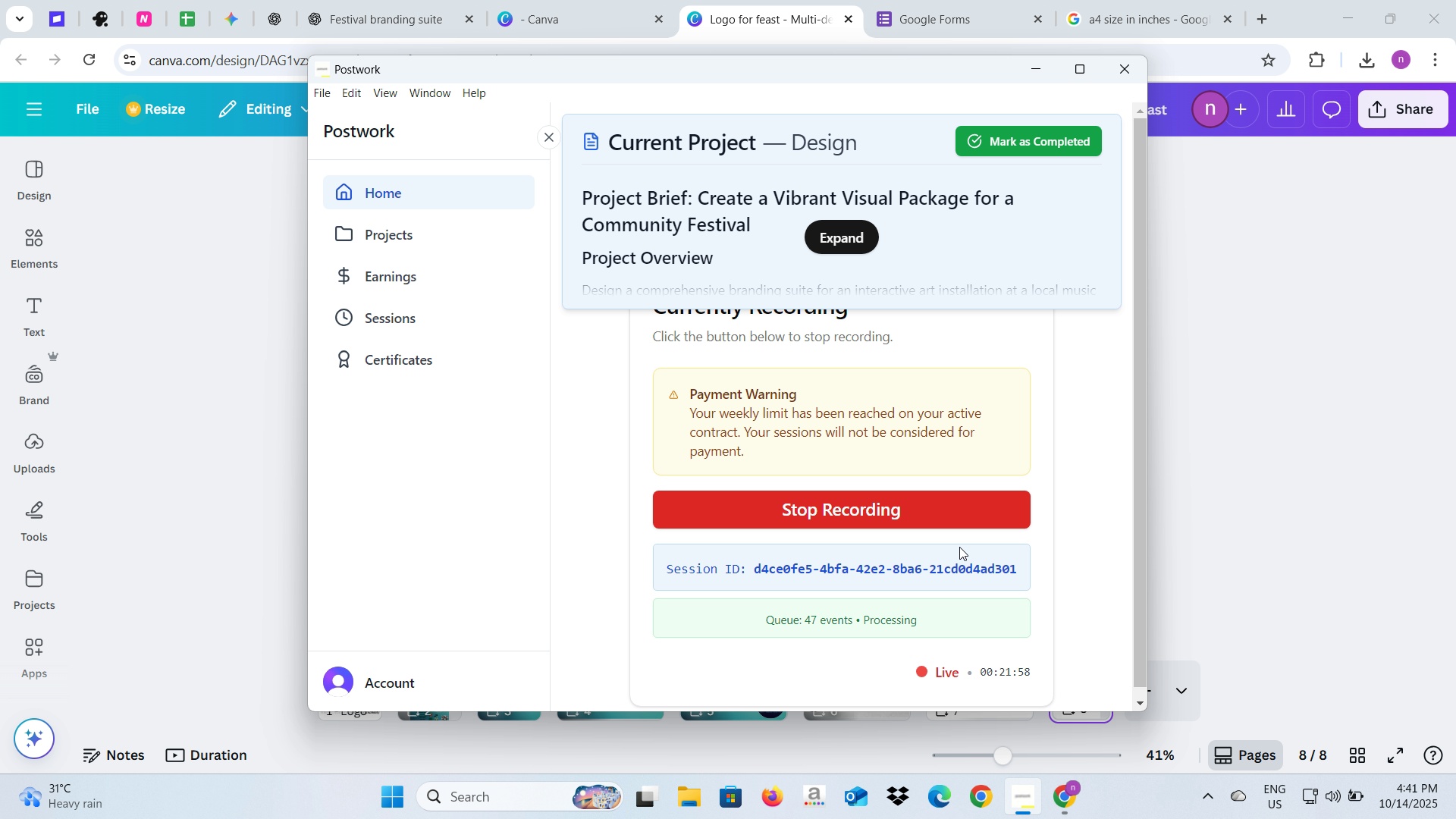 
key(Alt+Tab)
 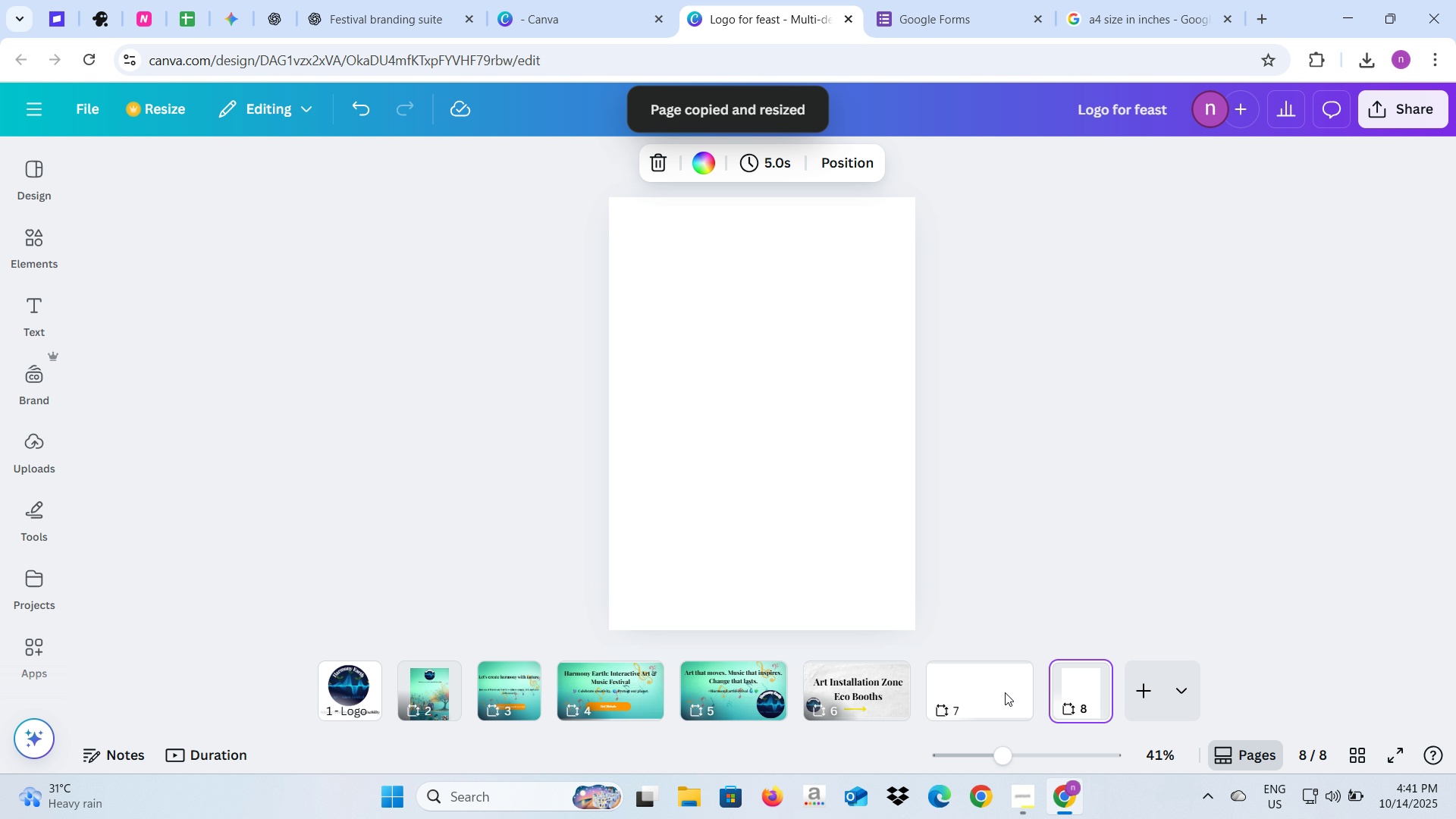 
left_click([1005, 692])
 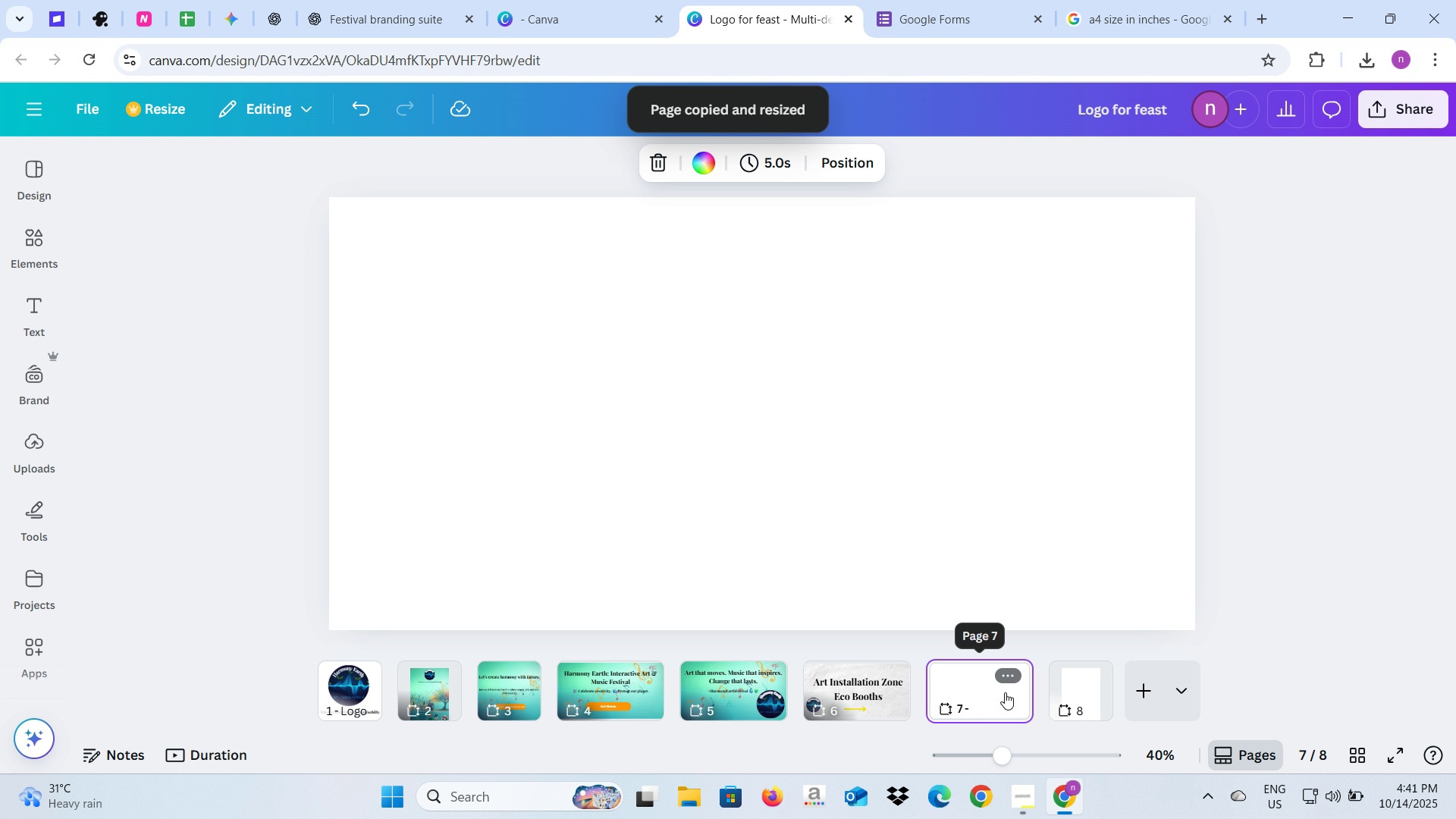 
key(Backspace)
 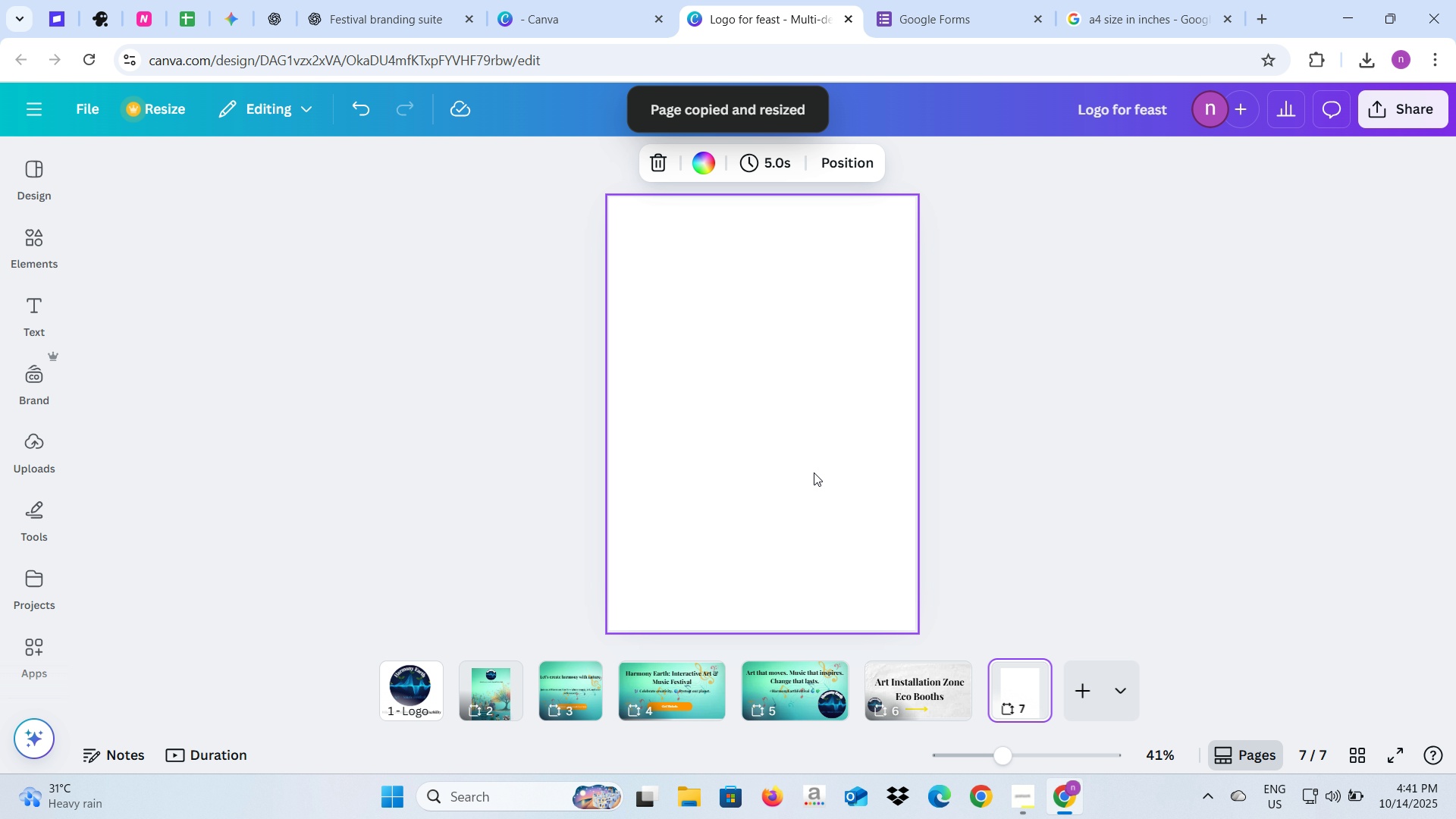 
left_click([813, 472])
 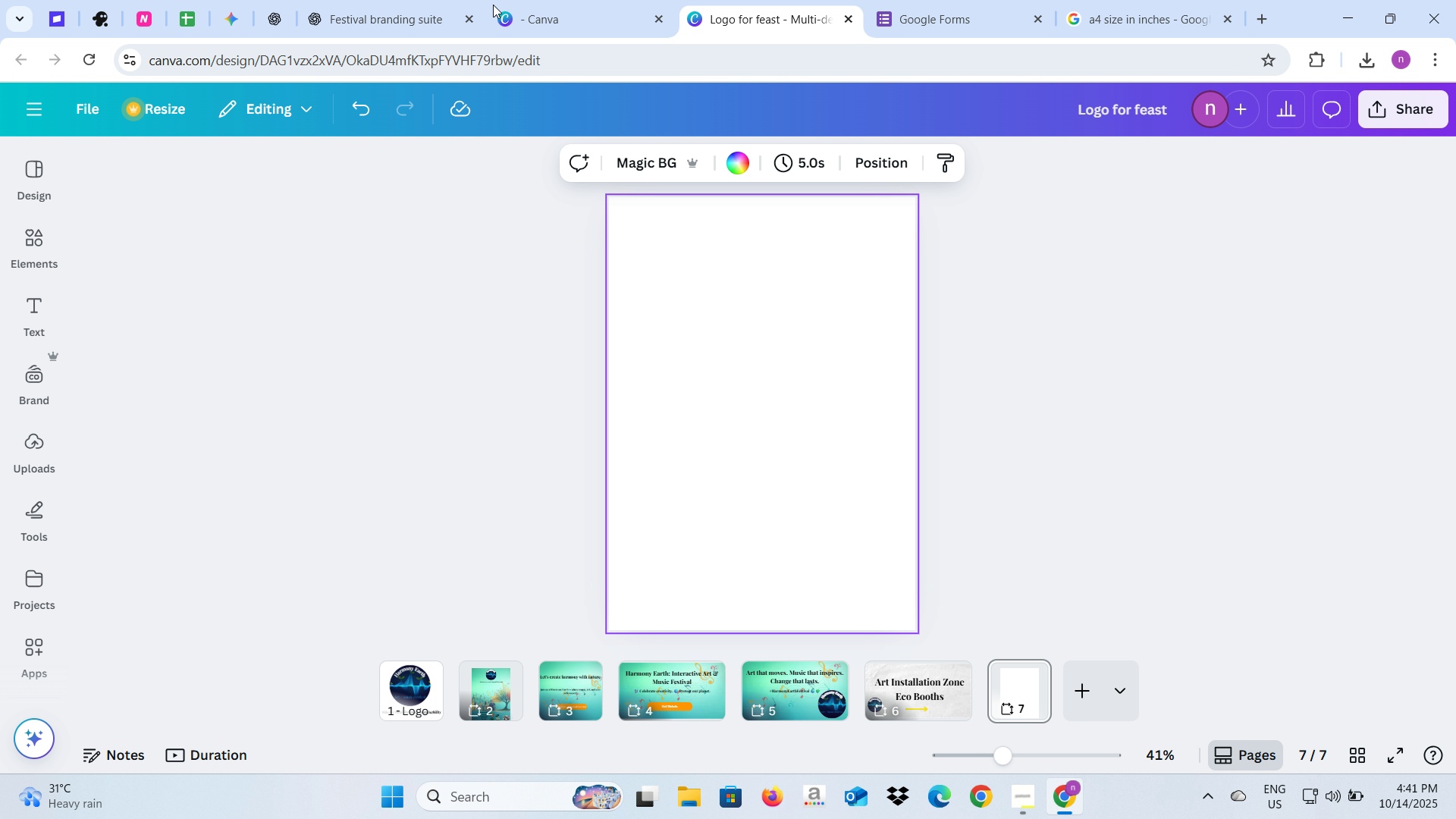 
left_click([437, 0])
 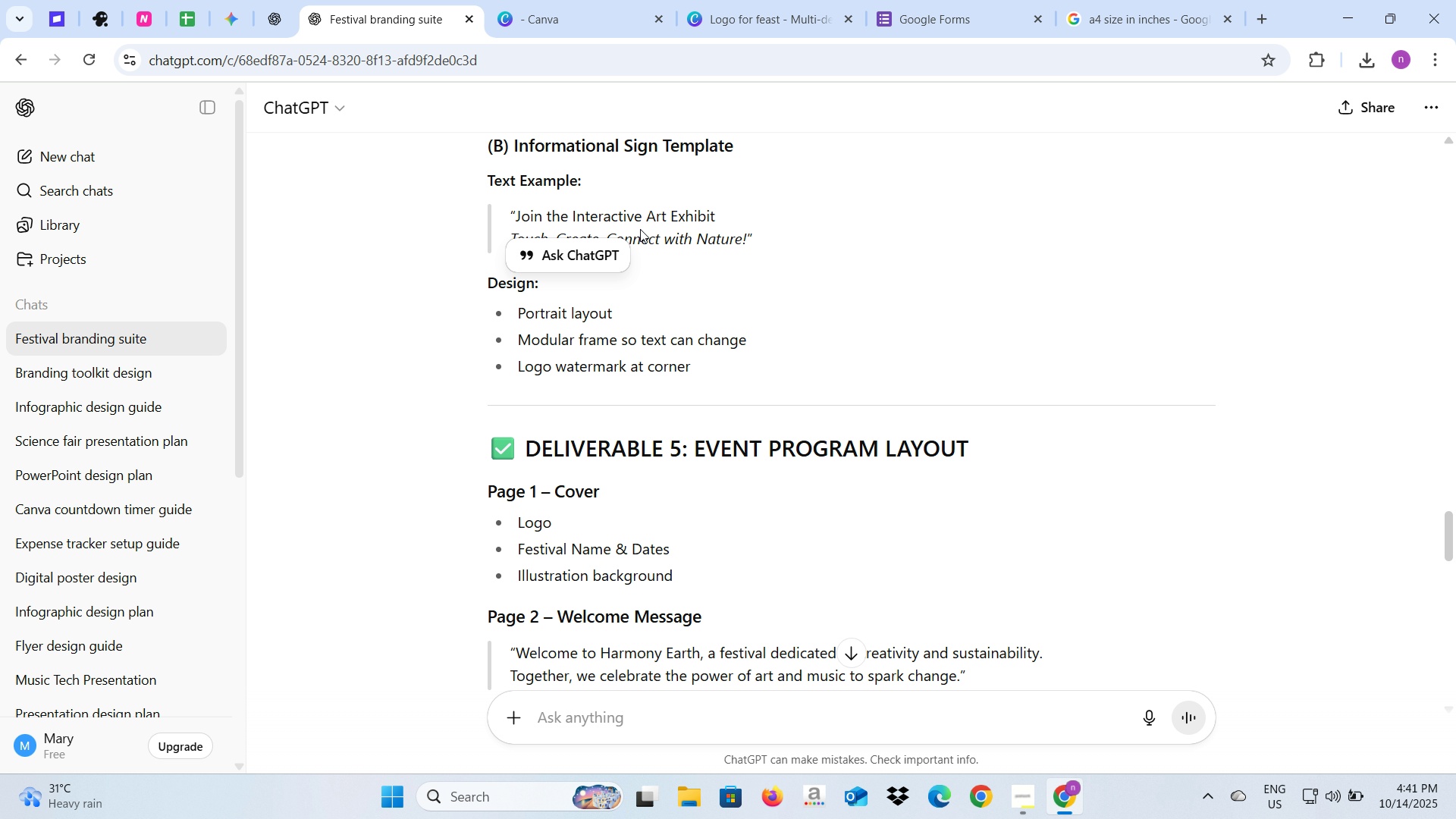 
scroll: coordinate [696, 378], scroll_direction: down, amount: 2.0
 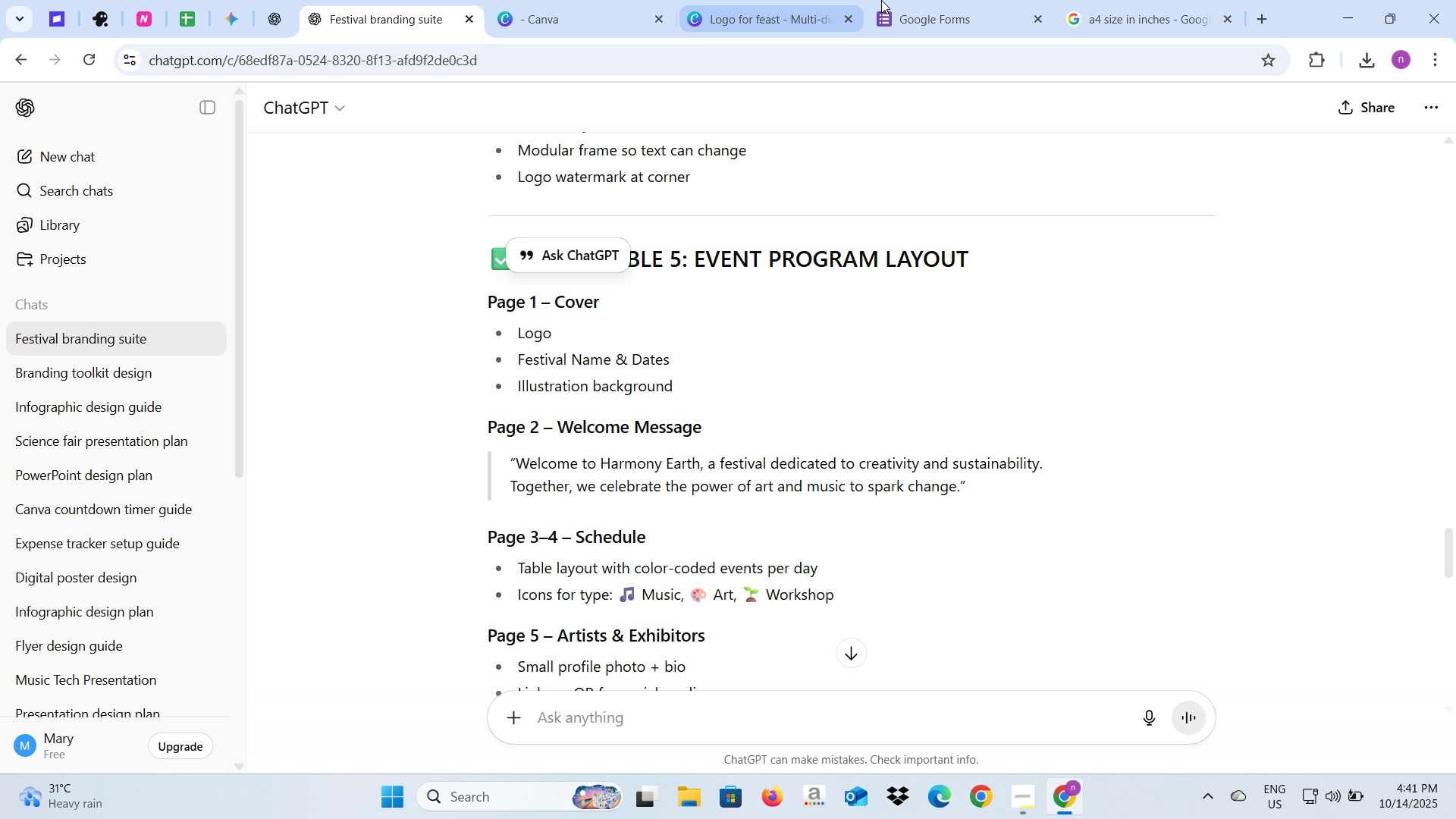 
wait(6.4)
 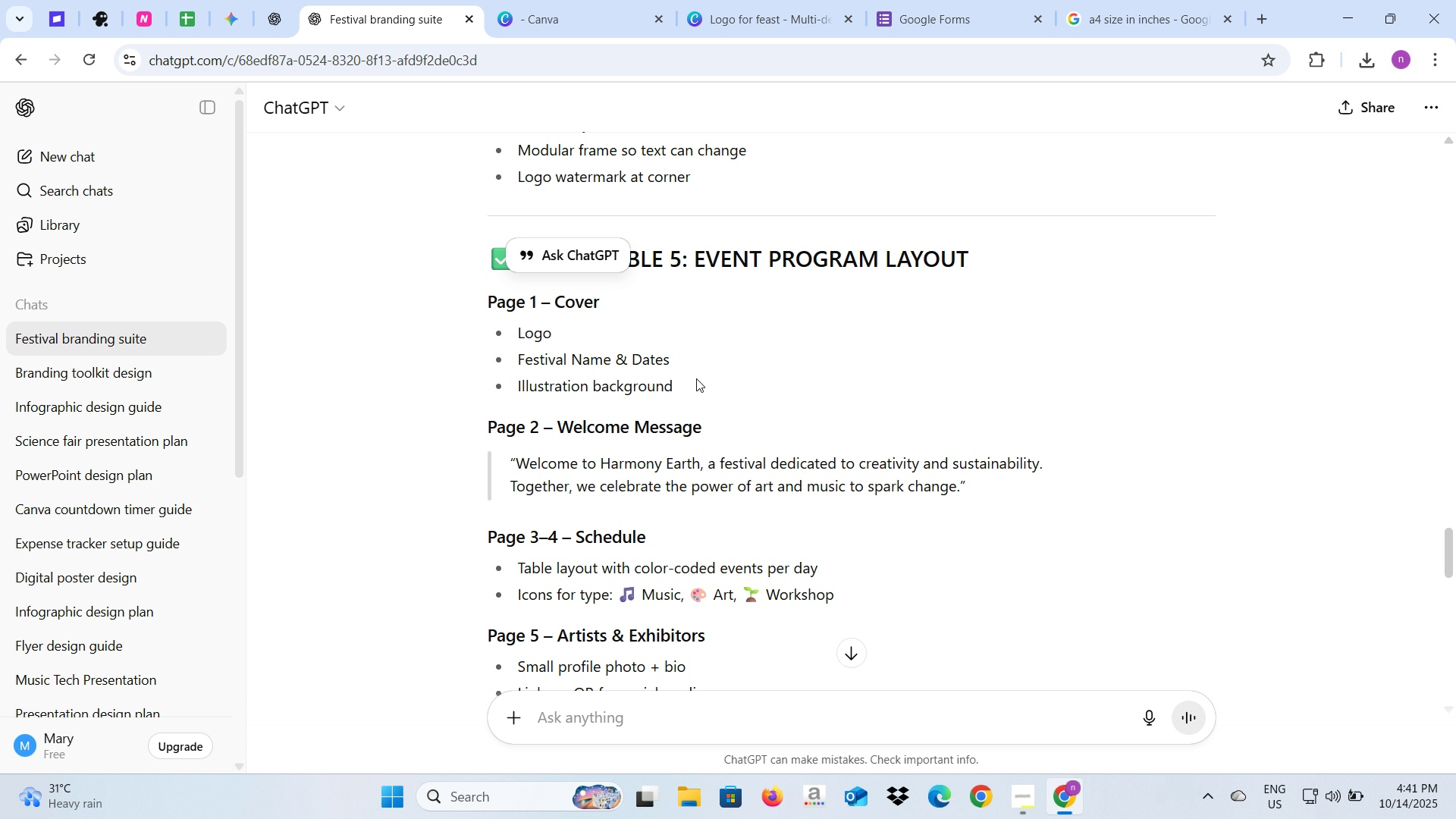 
left_click([896, 0])
 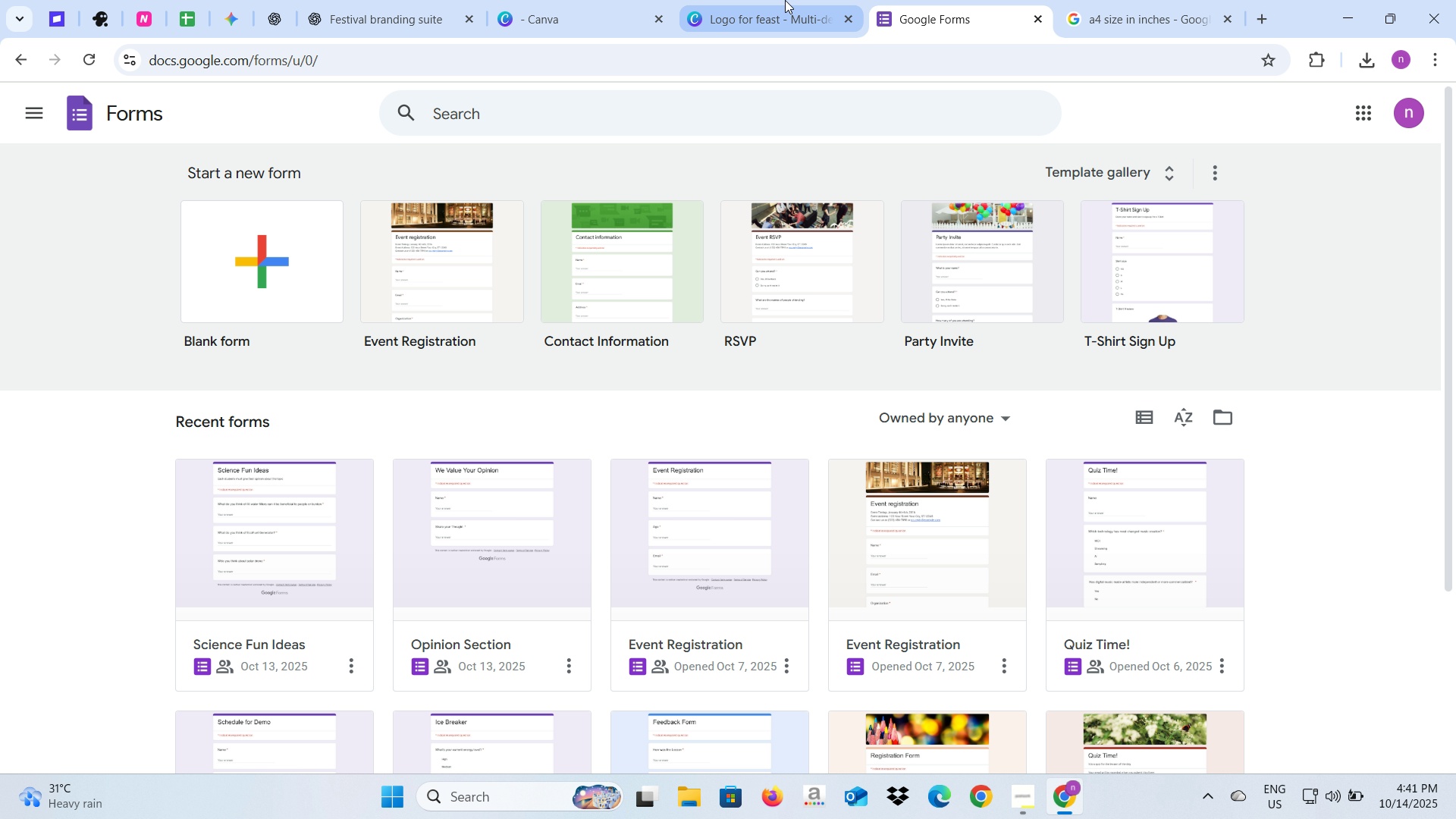 
left_click([783, 0])
 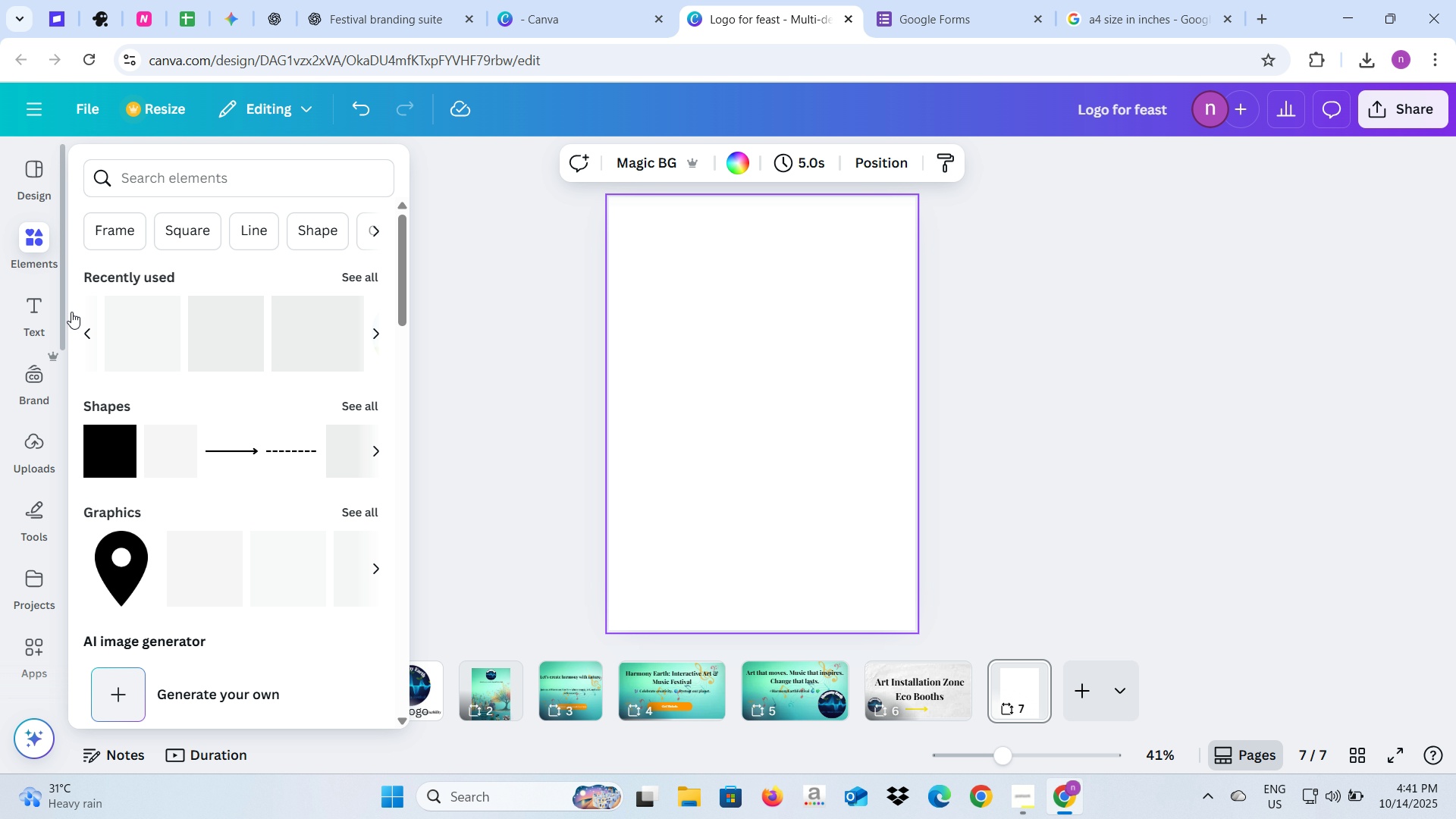 
wait(6.27)
 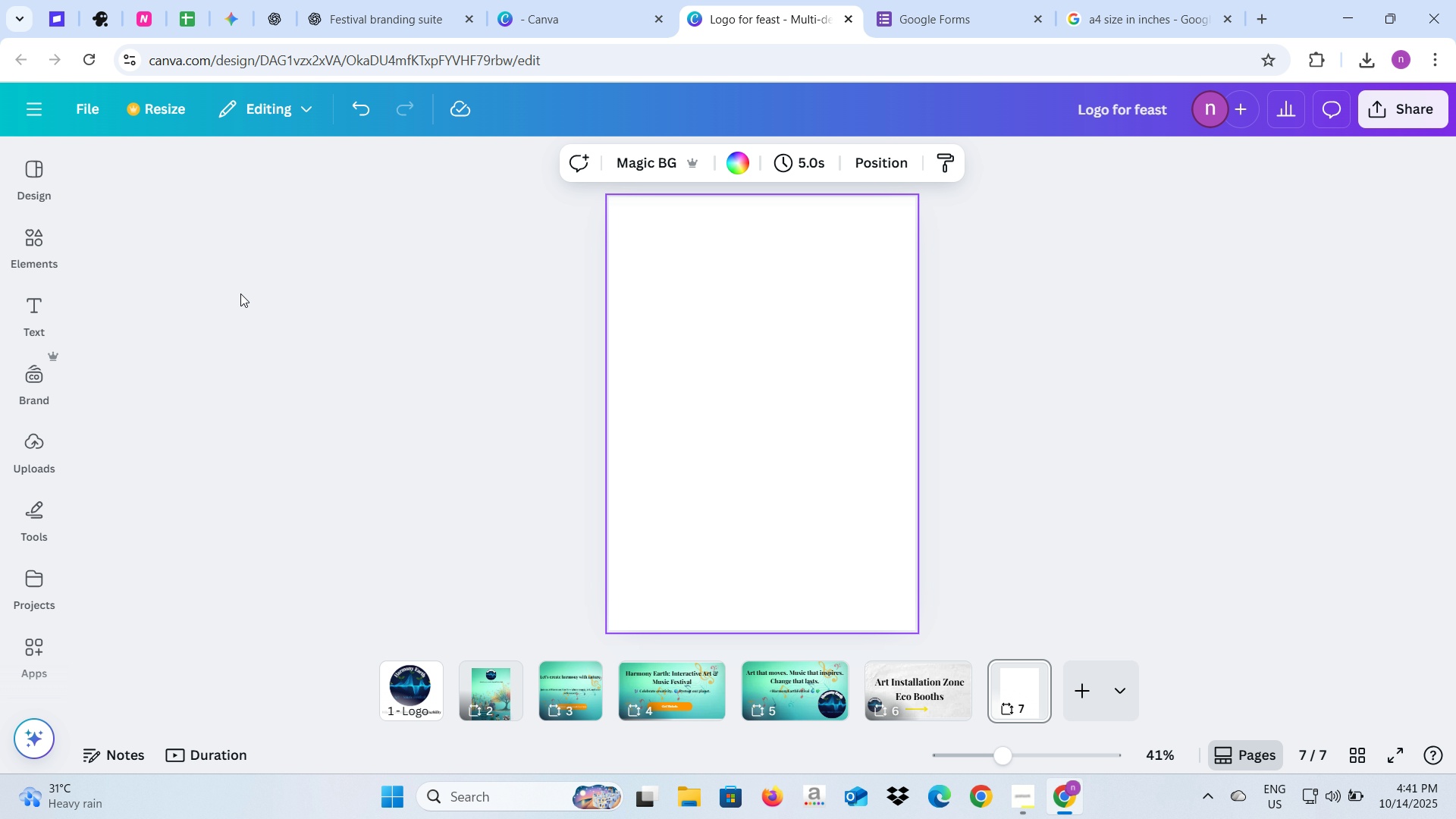 
left_click([112, 456])
 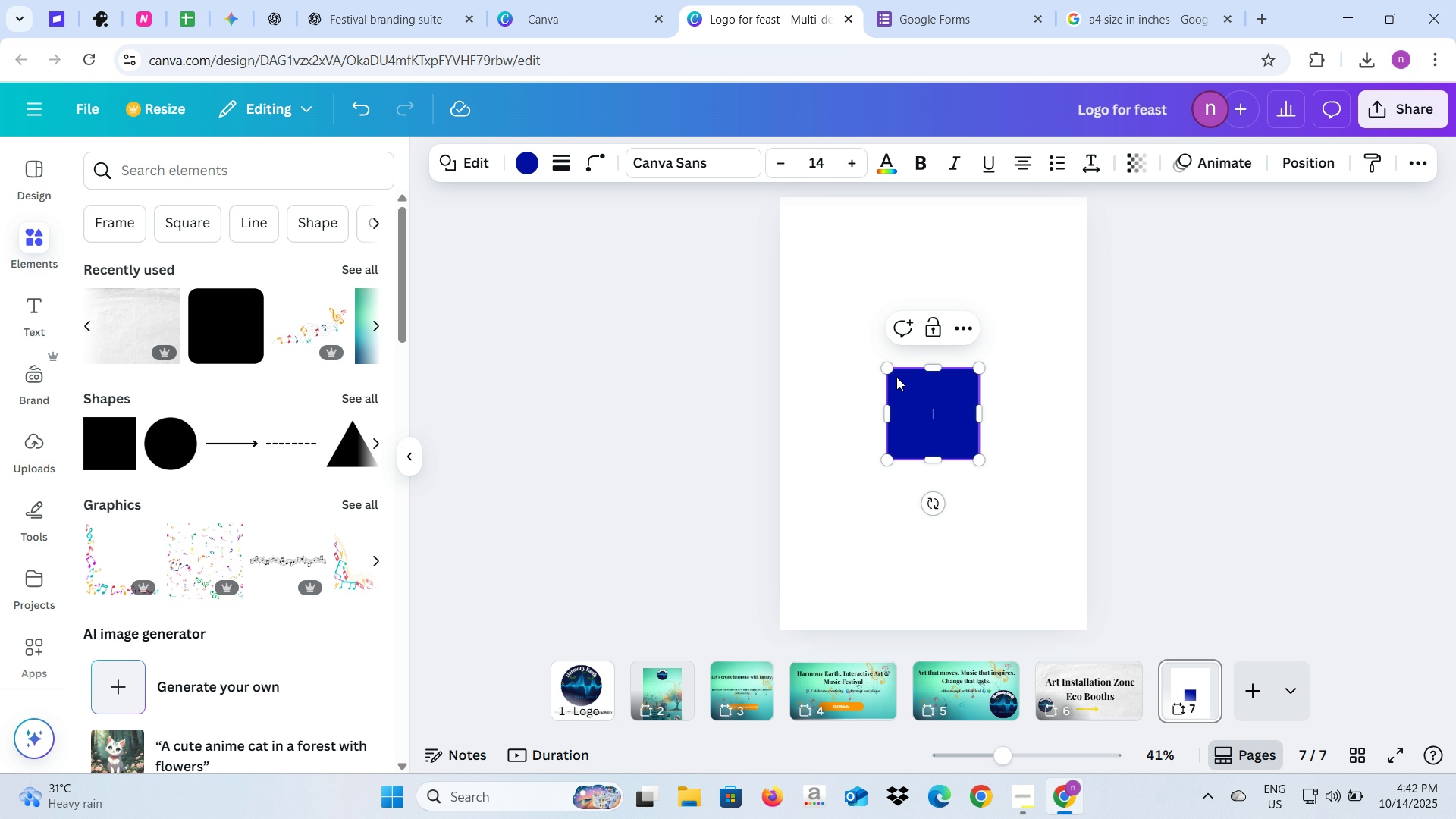 
left_click([712, 408])
 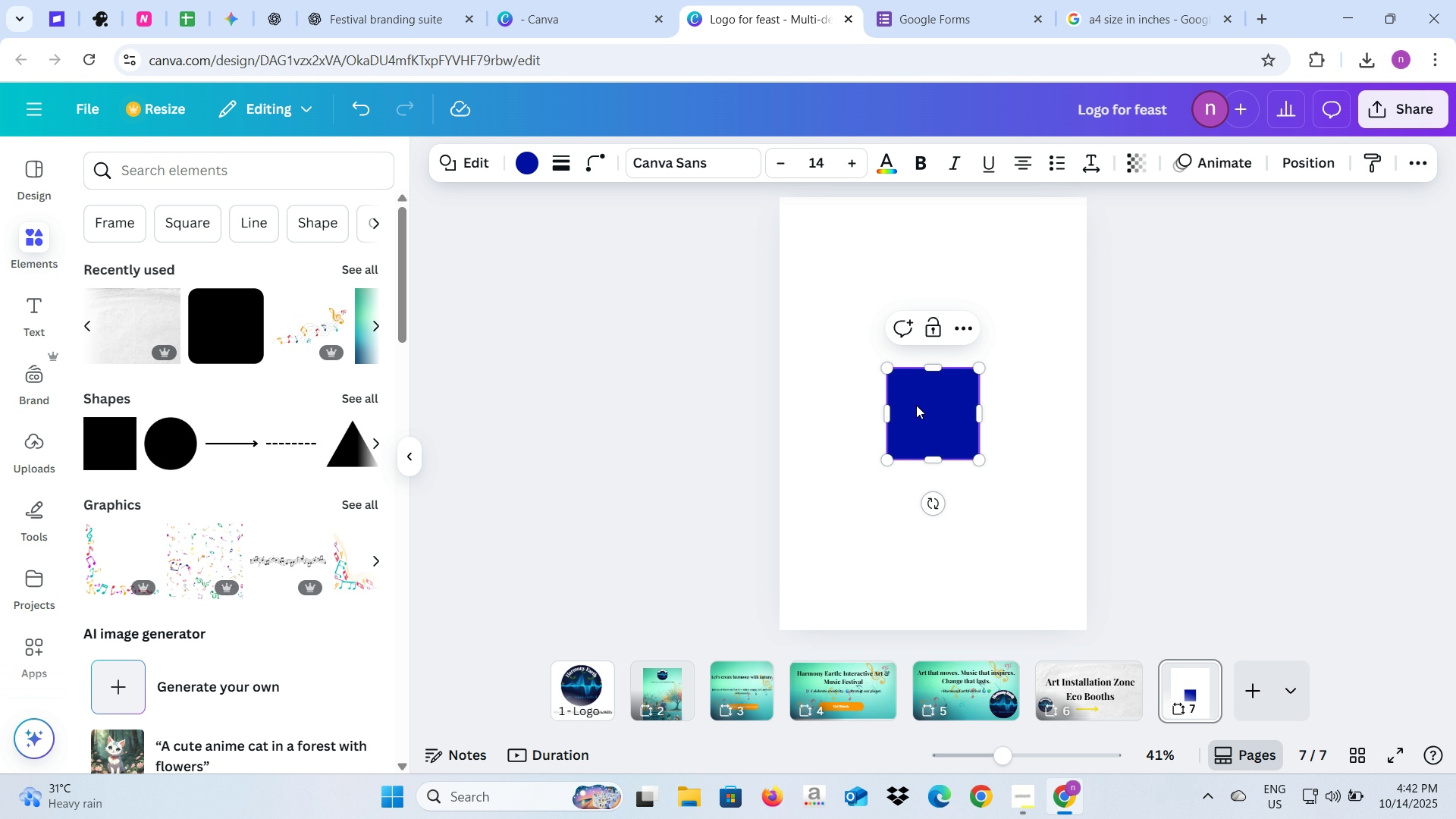 
left_click([916, 405])
 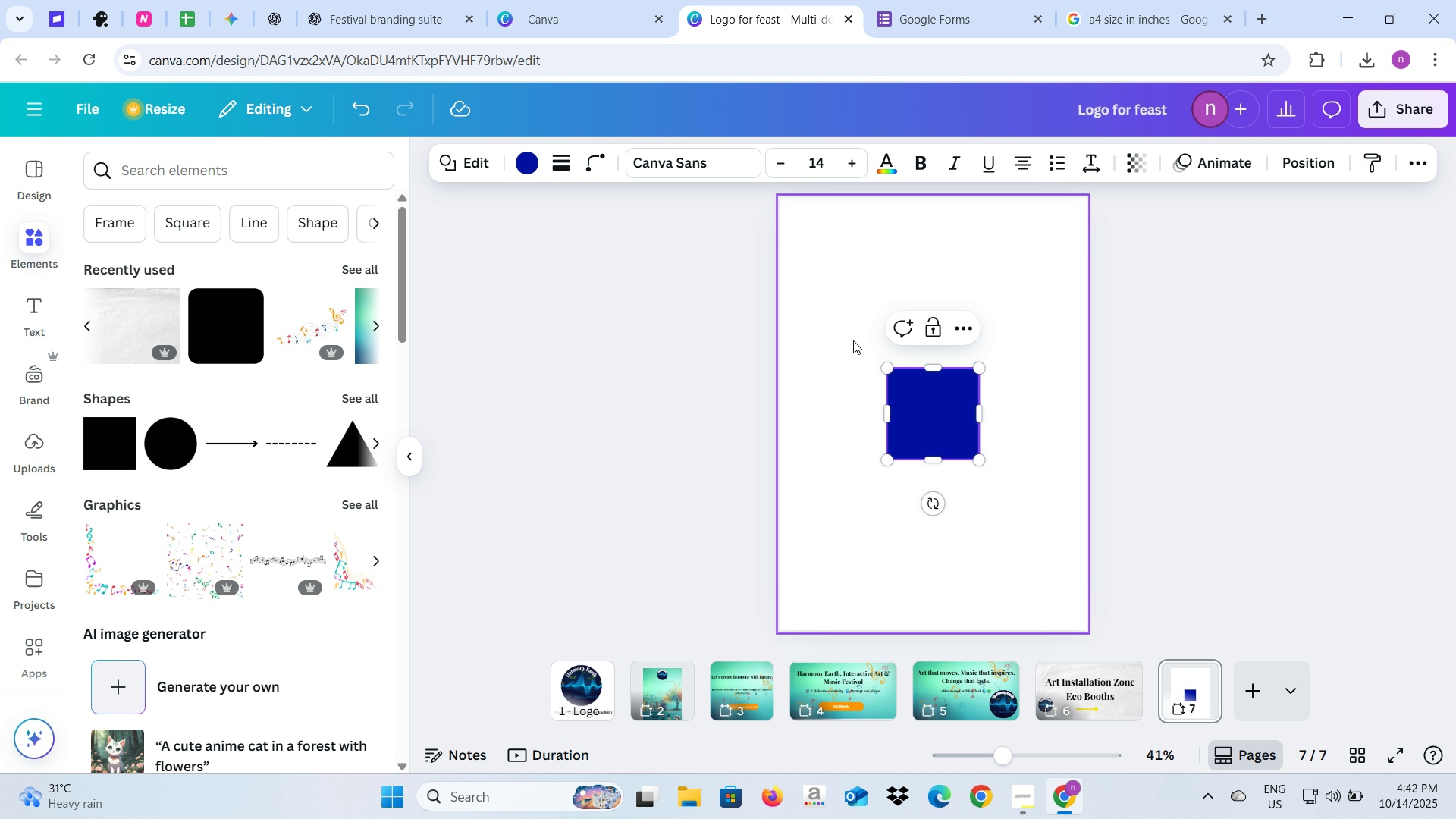 
left_click([718, 411])
 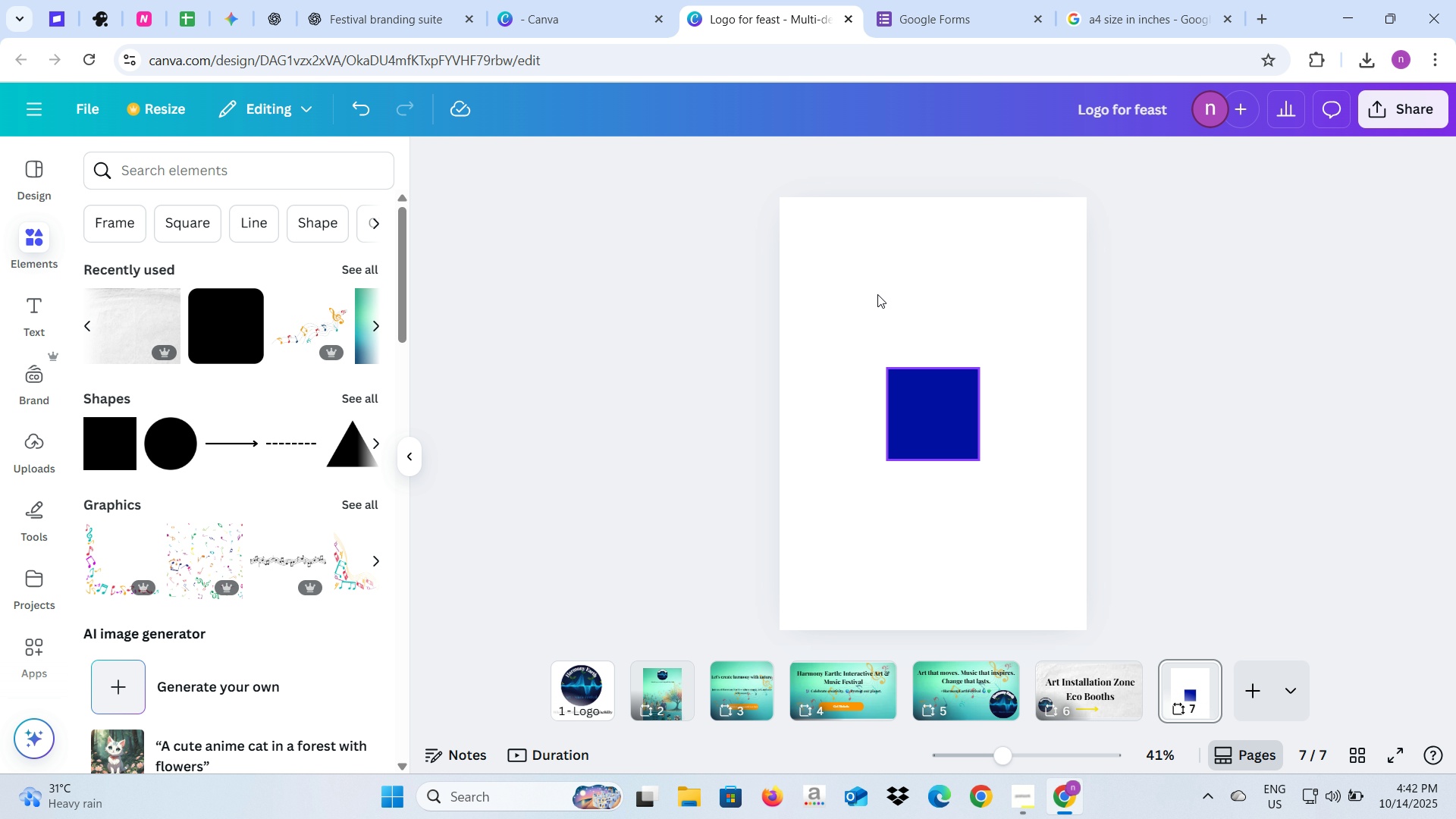 
mouse_move([828, 252])
 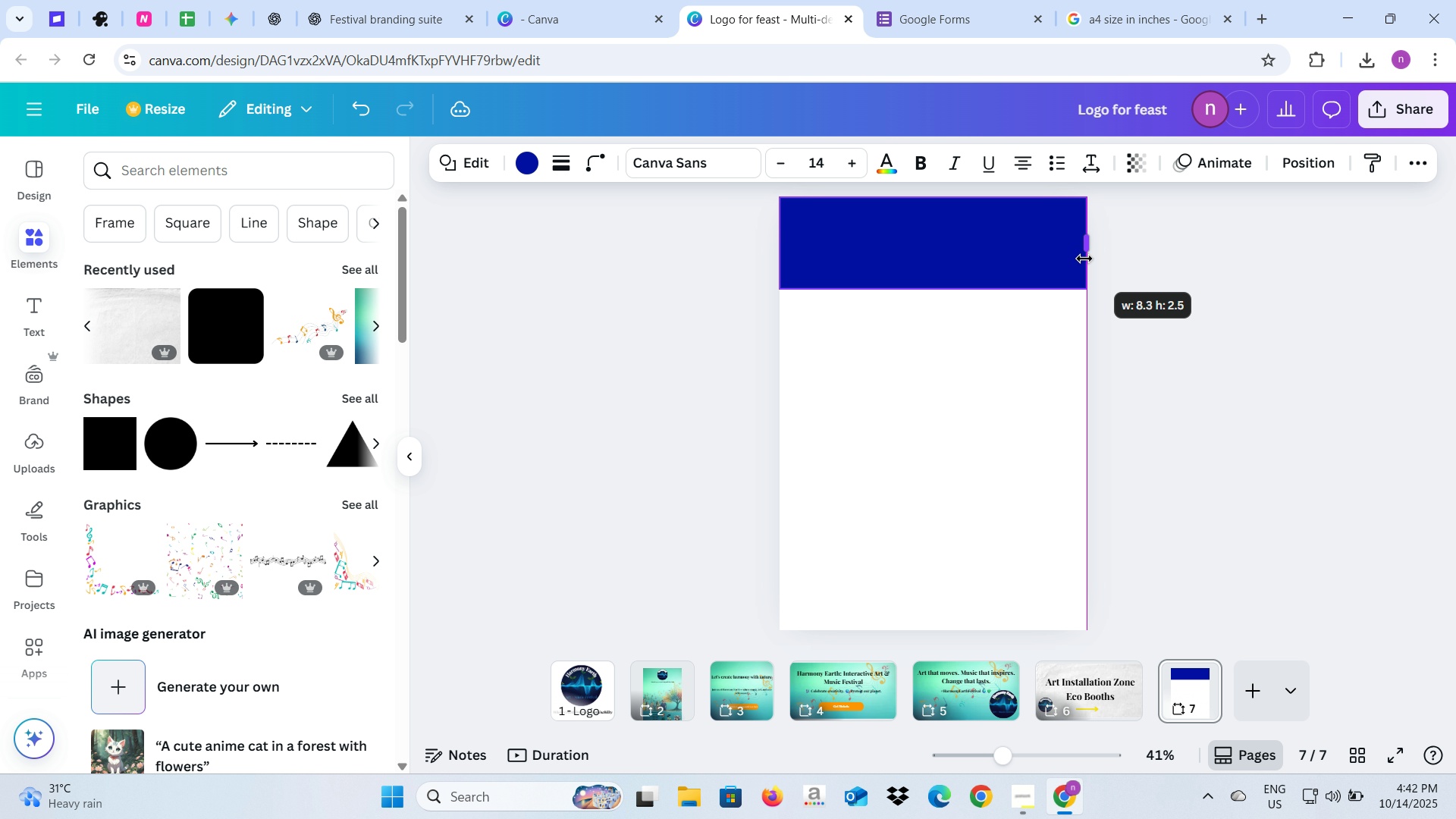 
wait(7.59)
 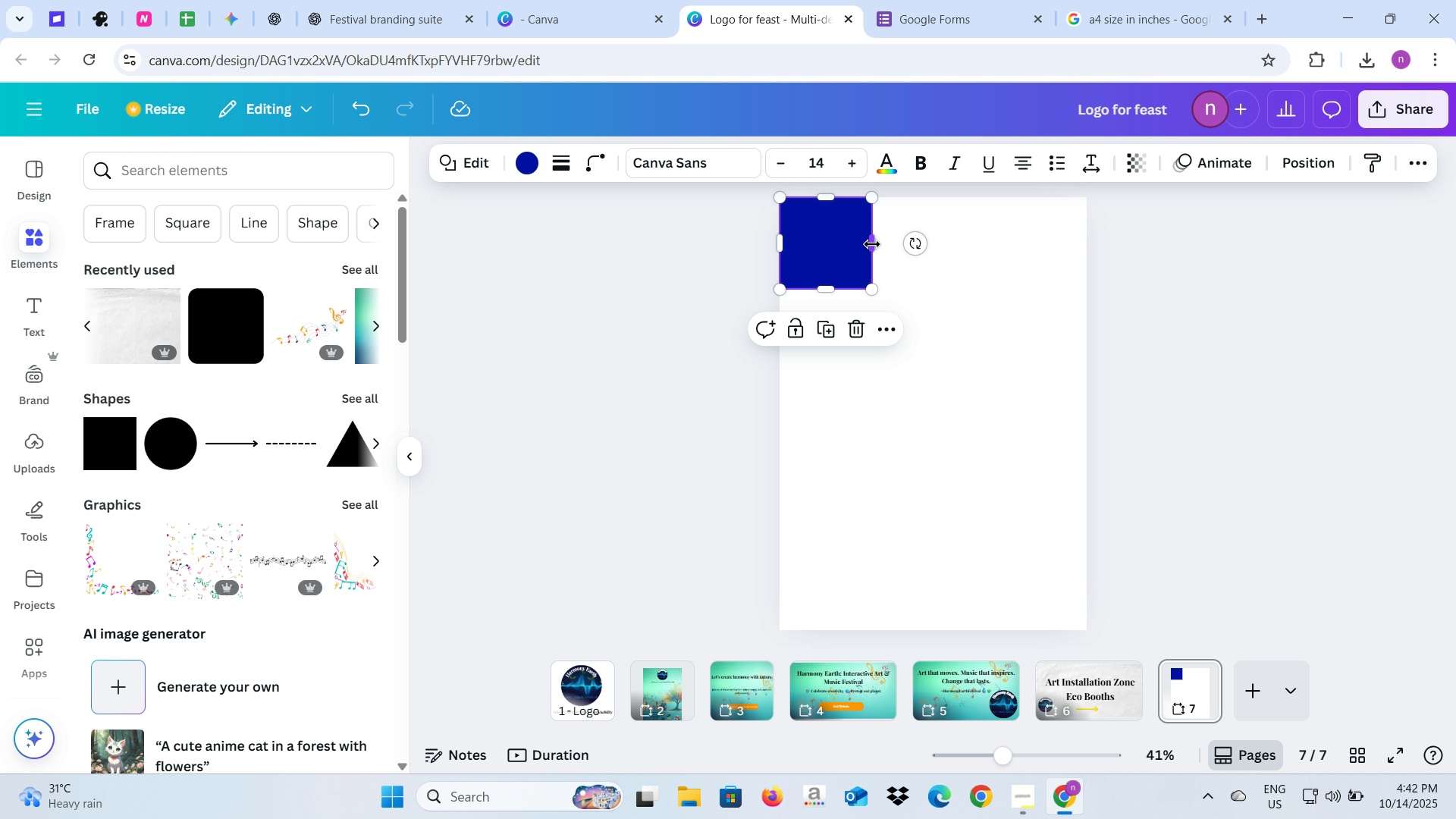 
left_click([971, 275])
 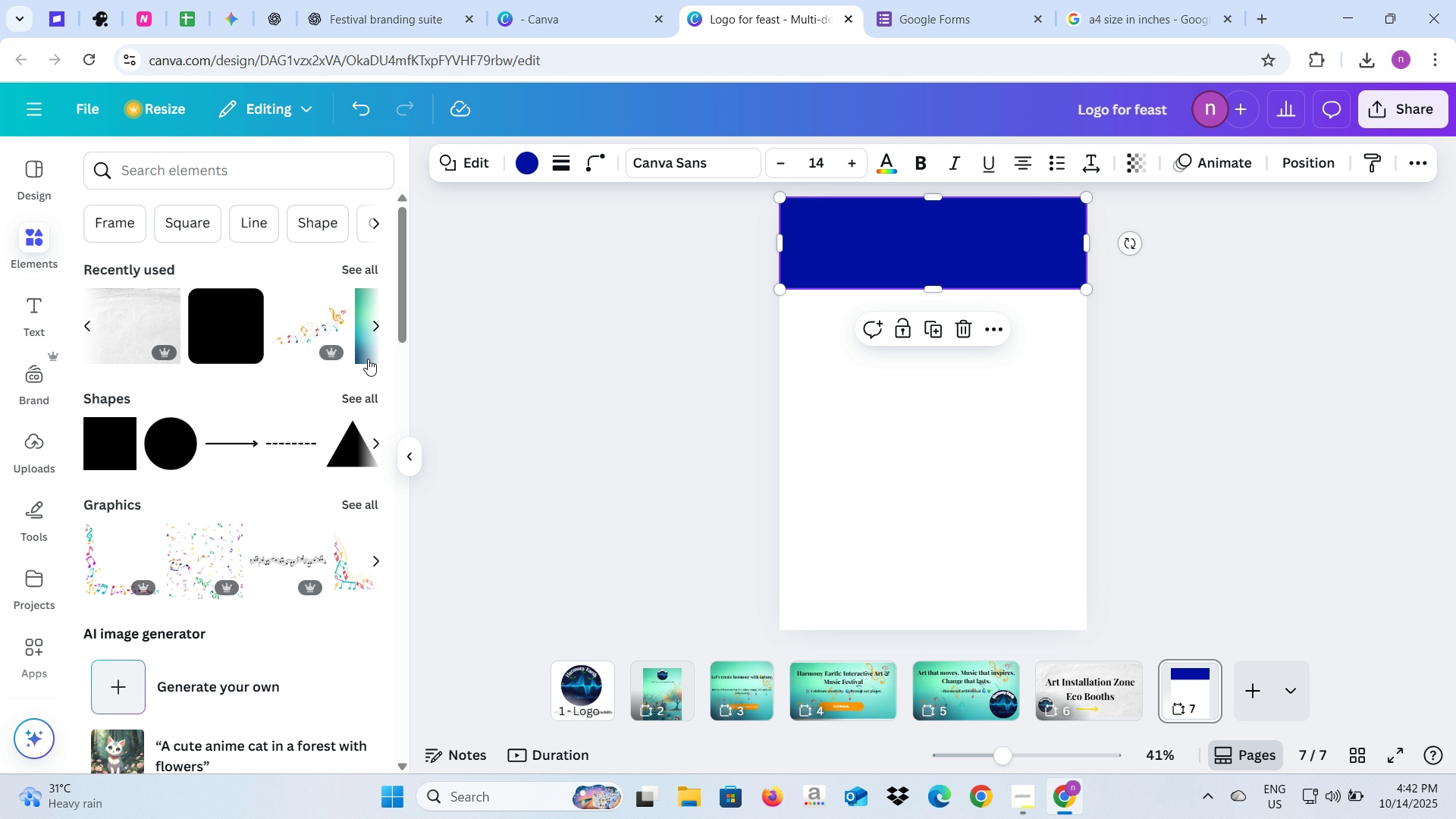 
wait(8.19)
 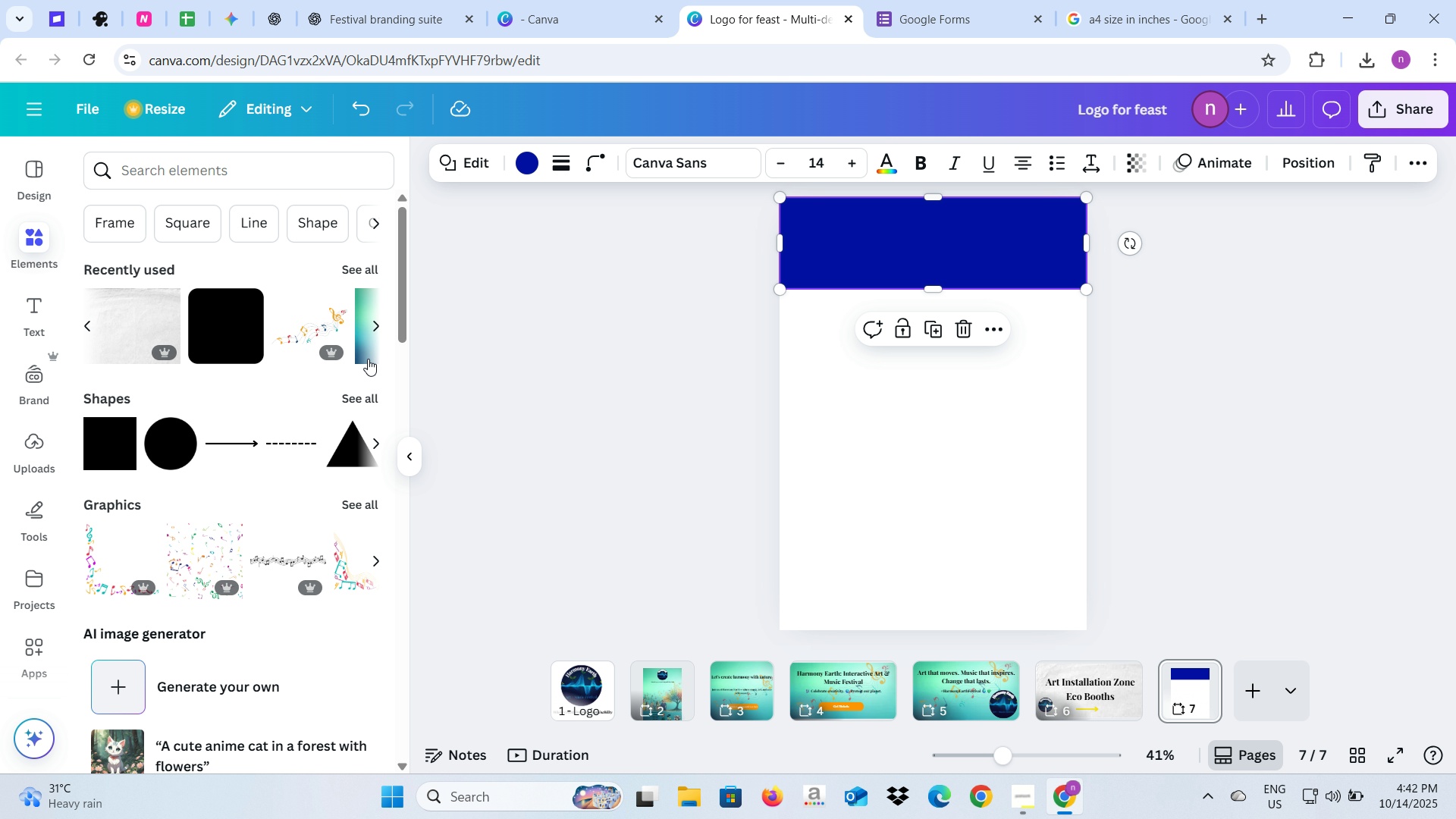 
left_click([836, 268])
 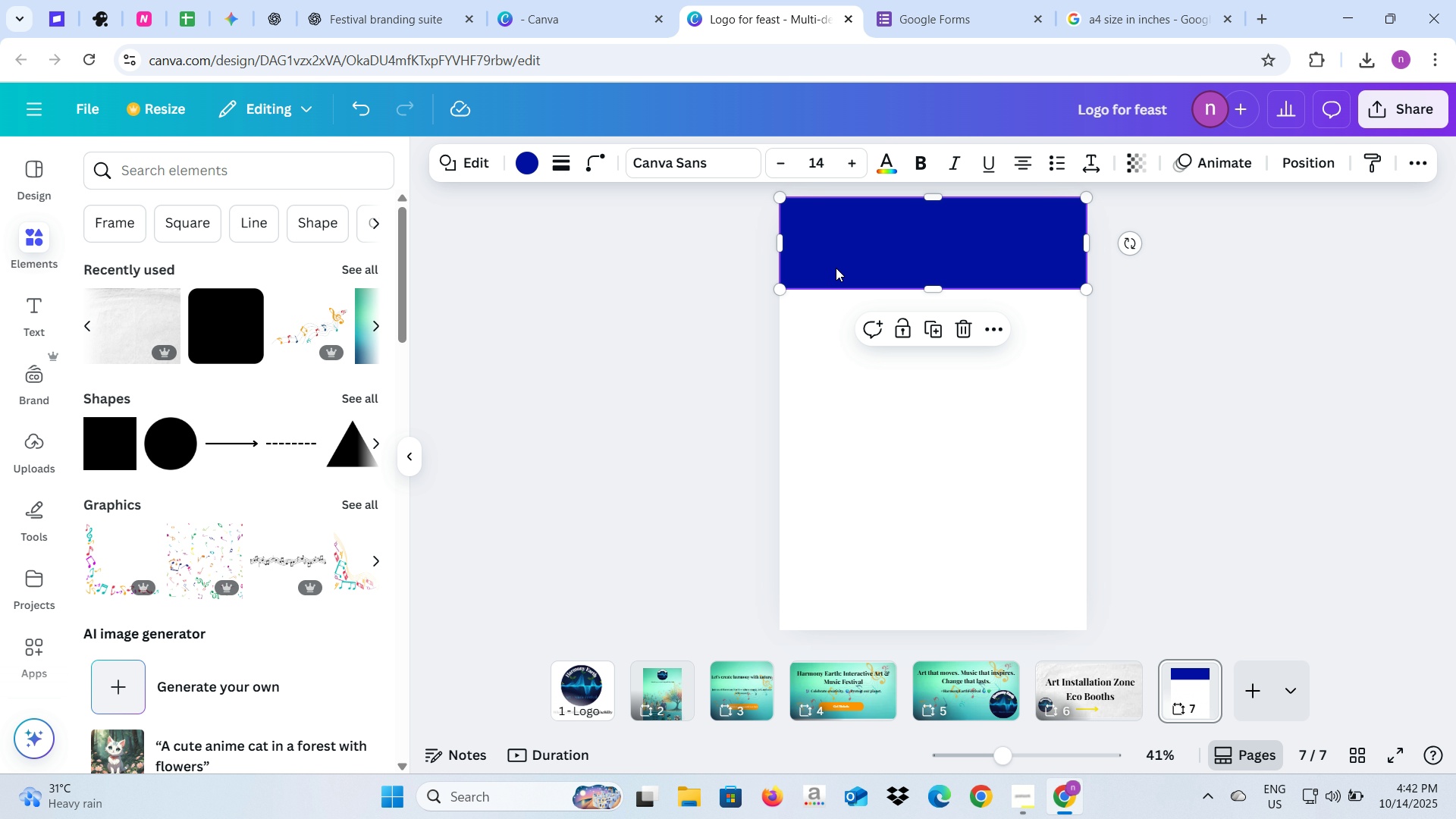 
key(Backspace)
 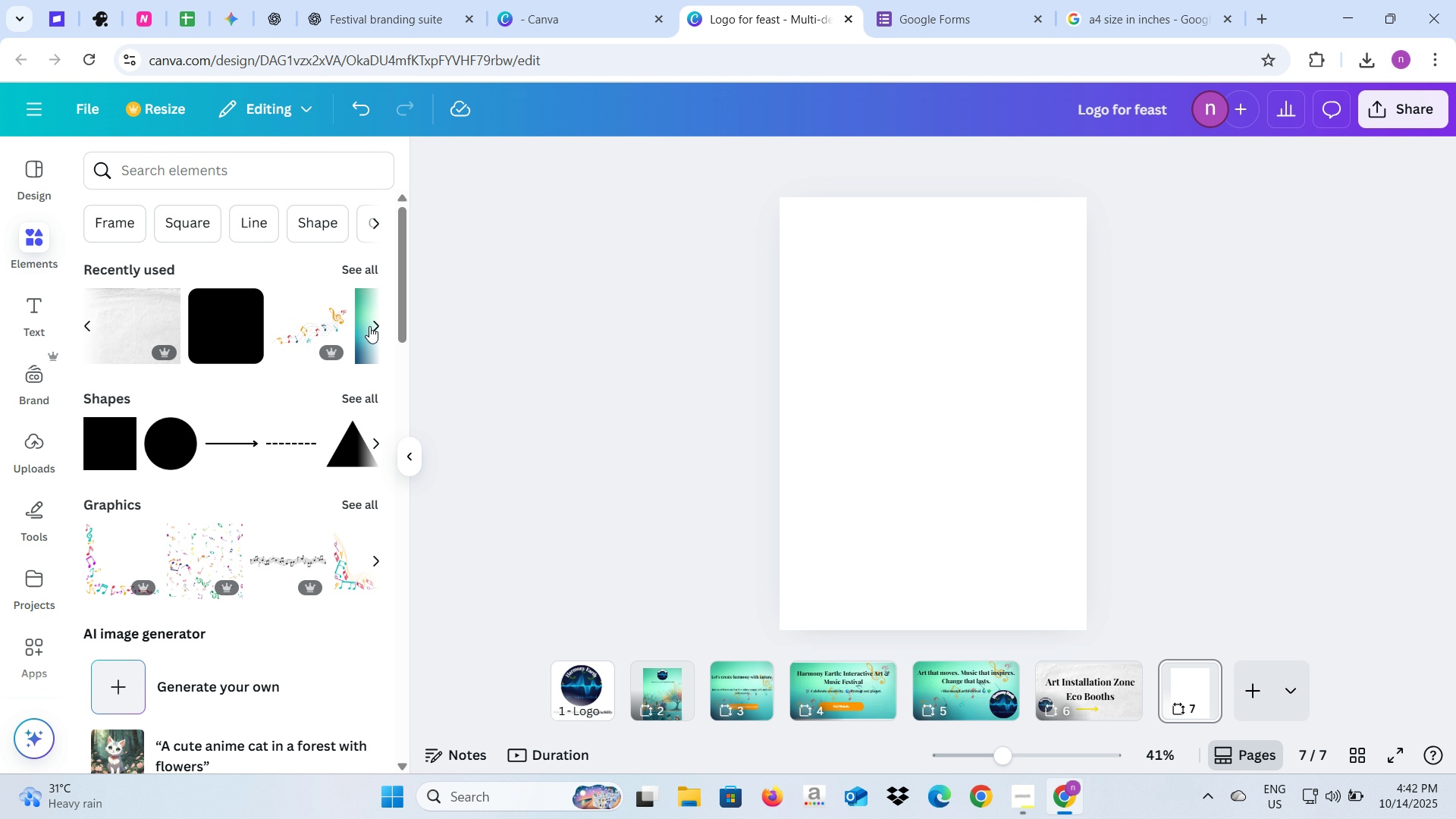 
left_click([366, 334])
 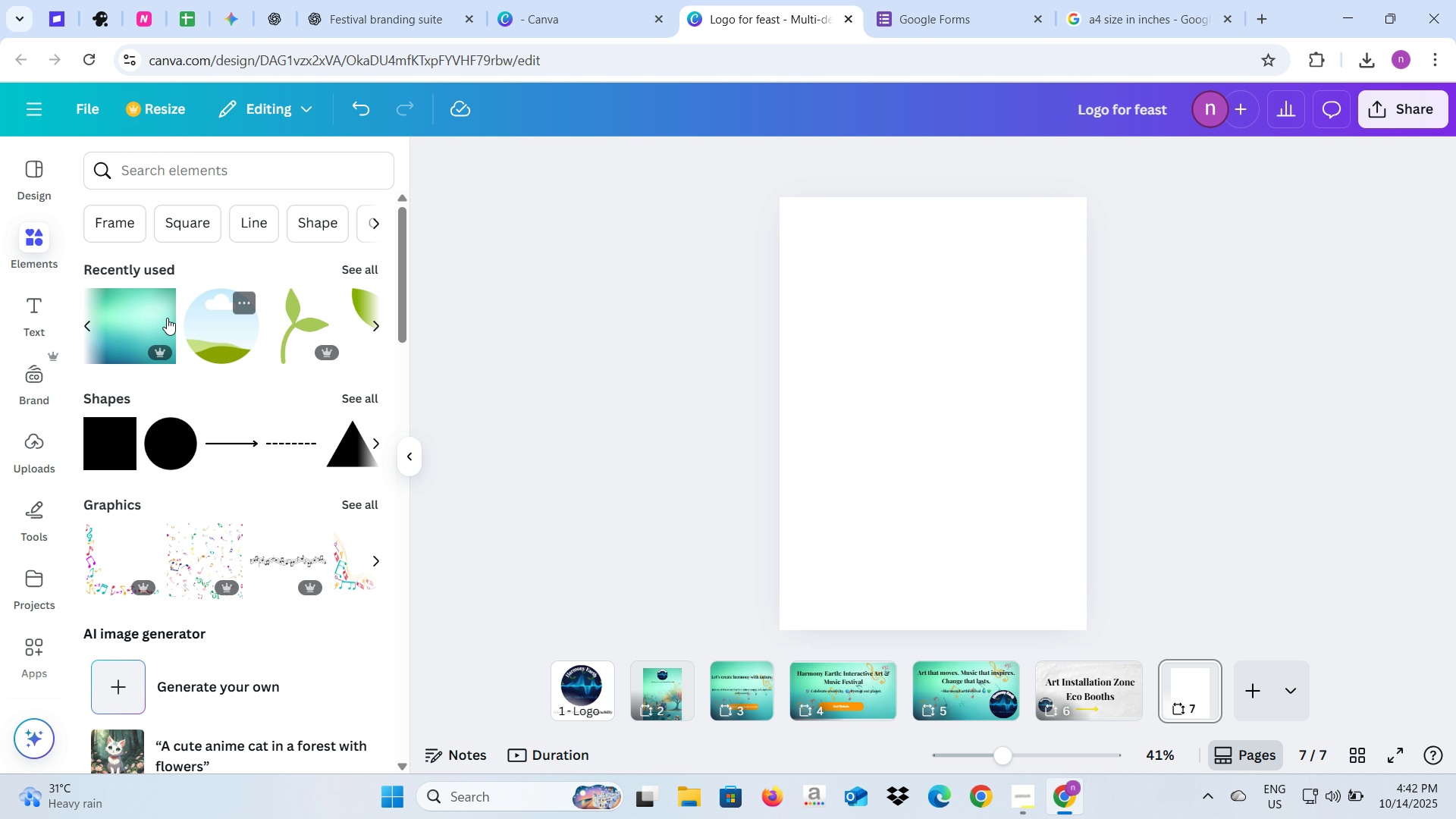 
left_click([158, 315])
 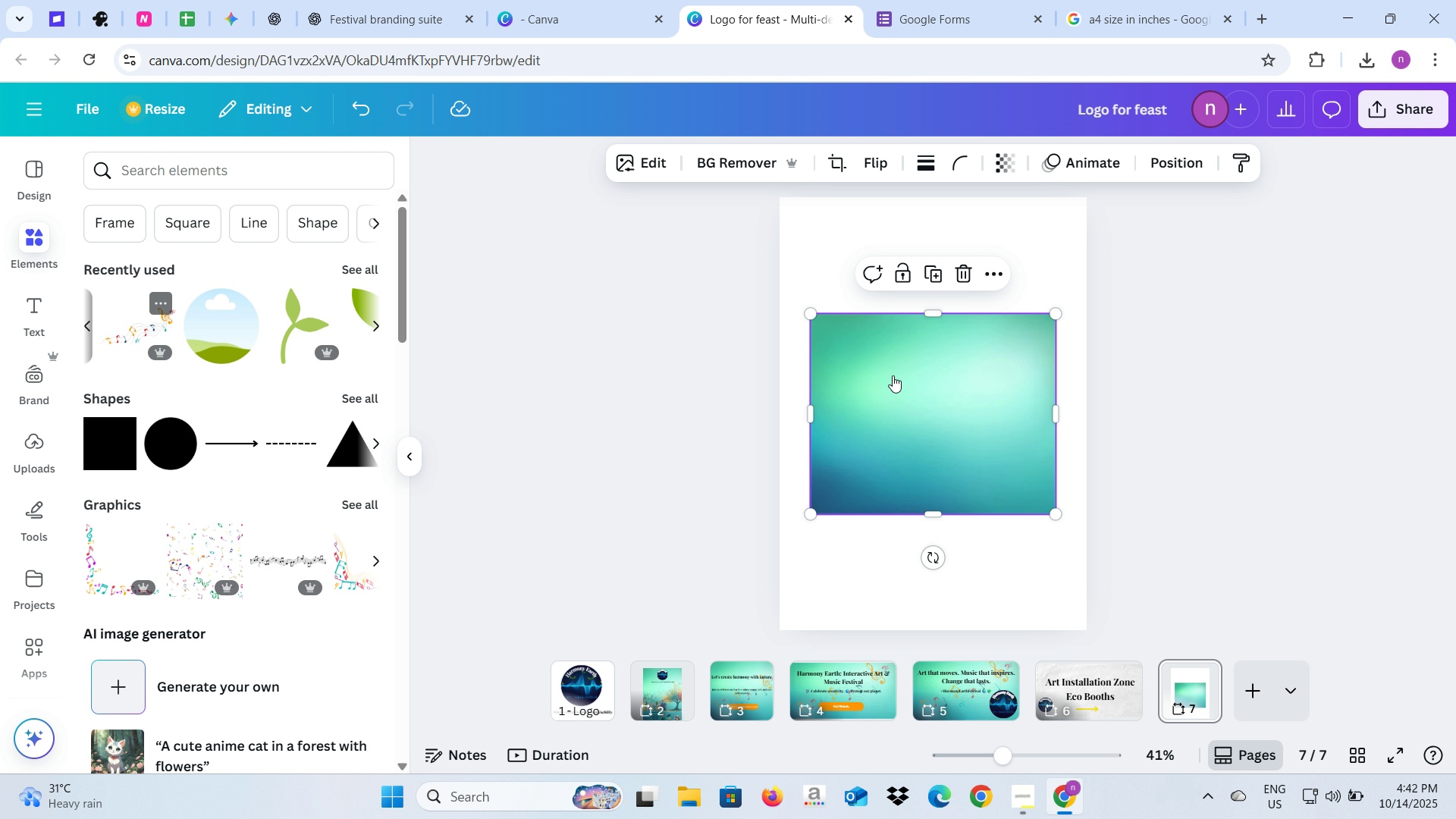 
right_click([871, 366])
 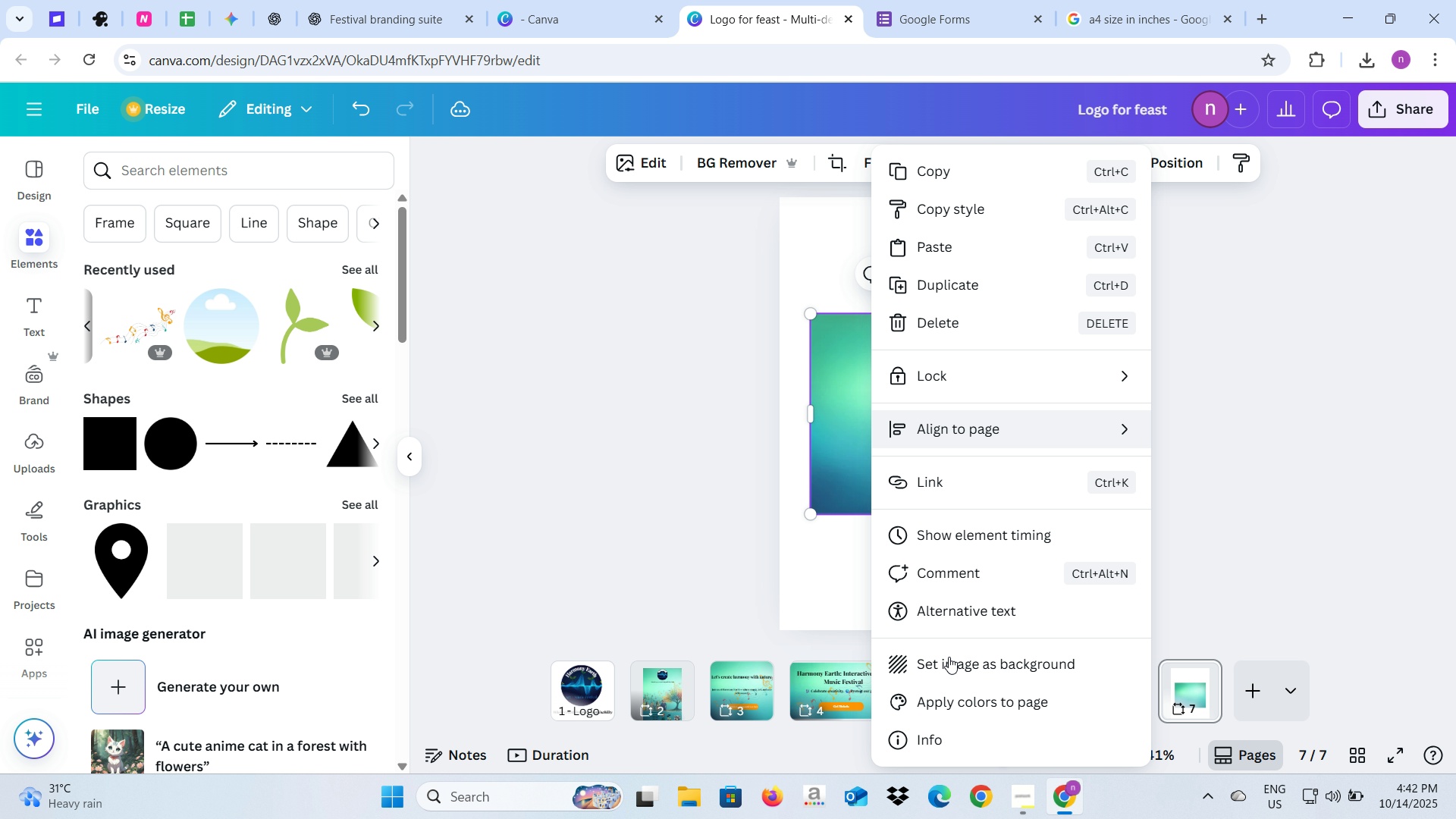 
left_click([949, 657])
 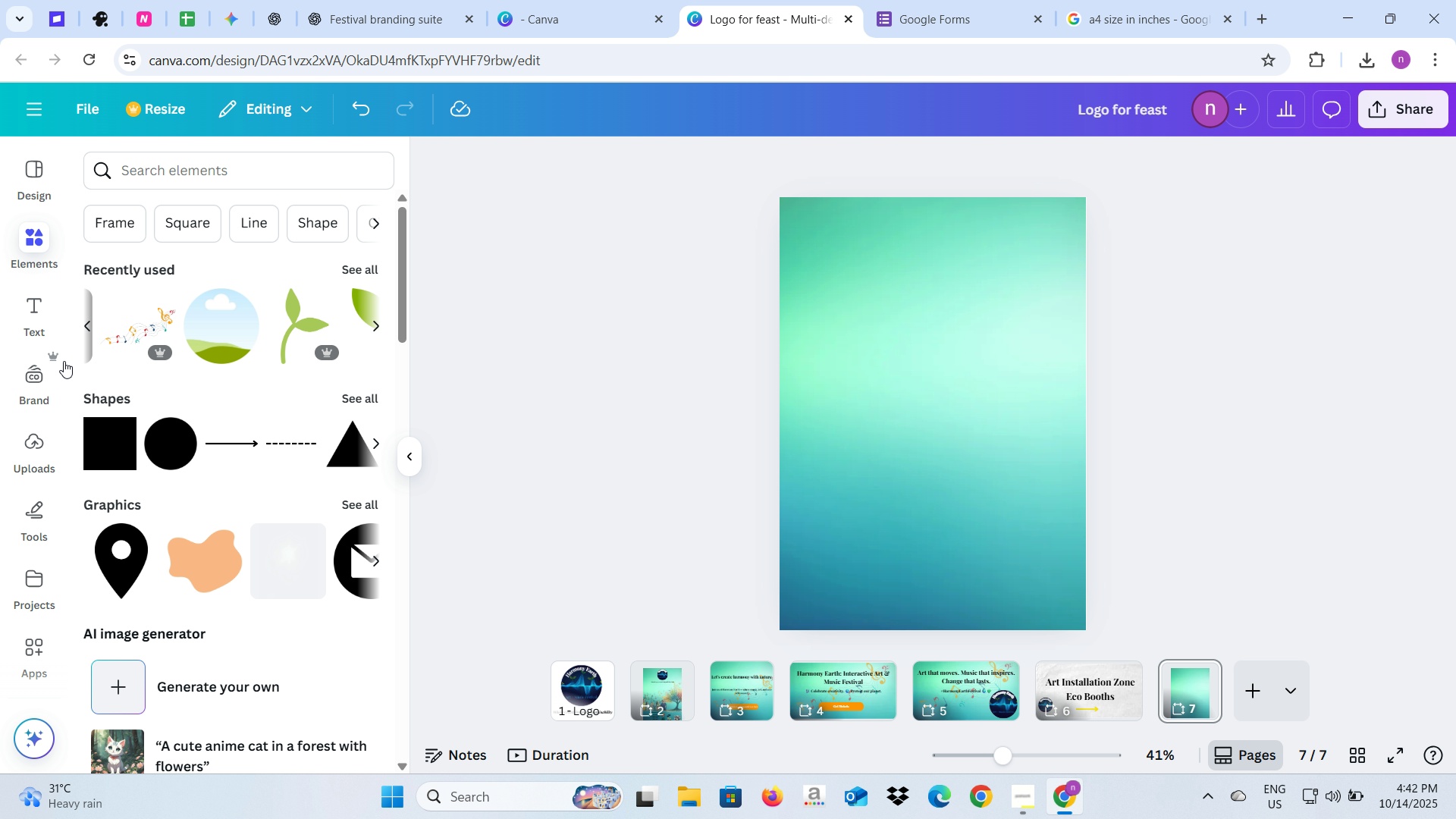 
left_click([102, 446])
 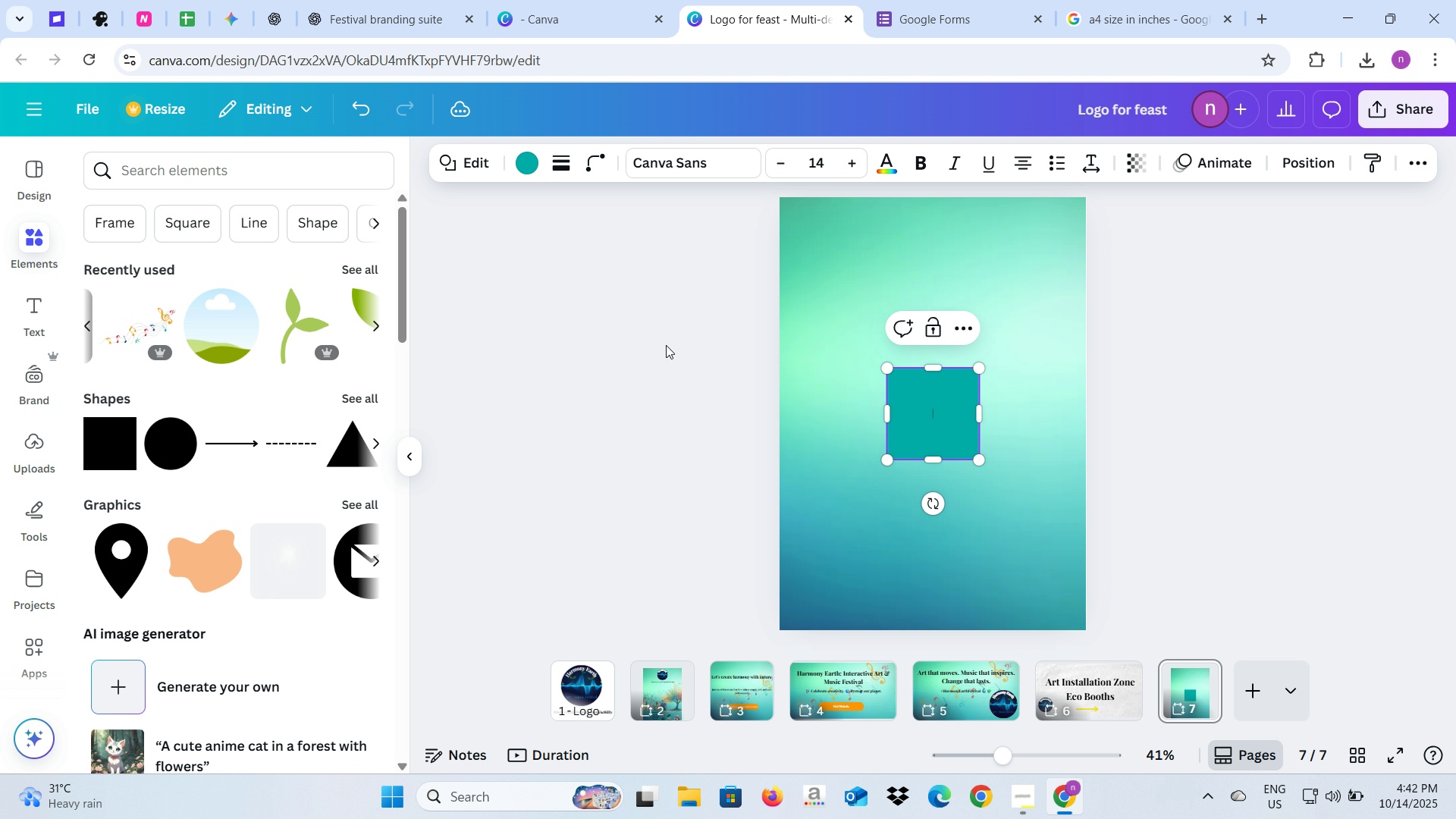 
left_click([708, 401])
 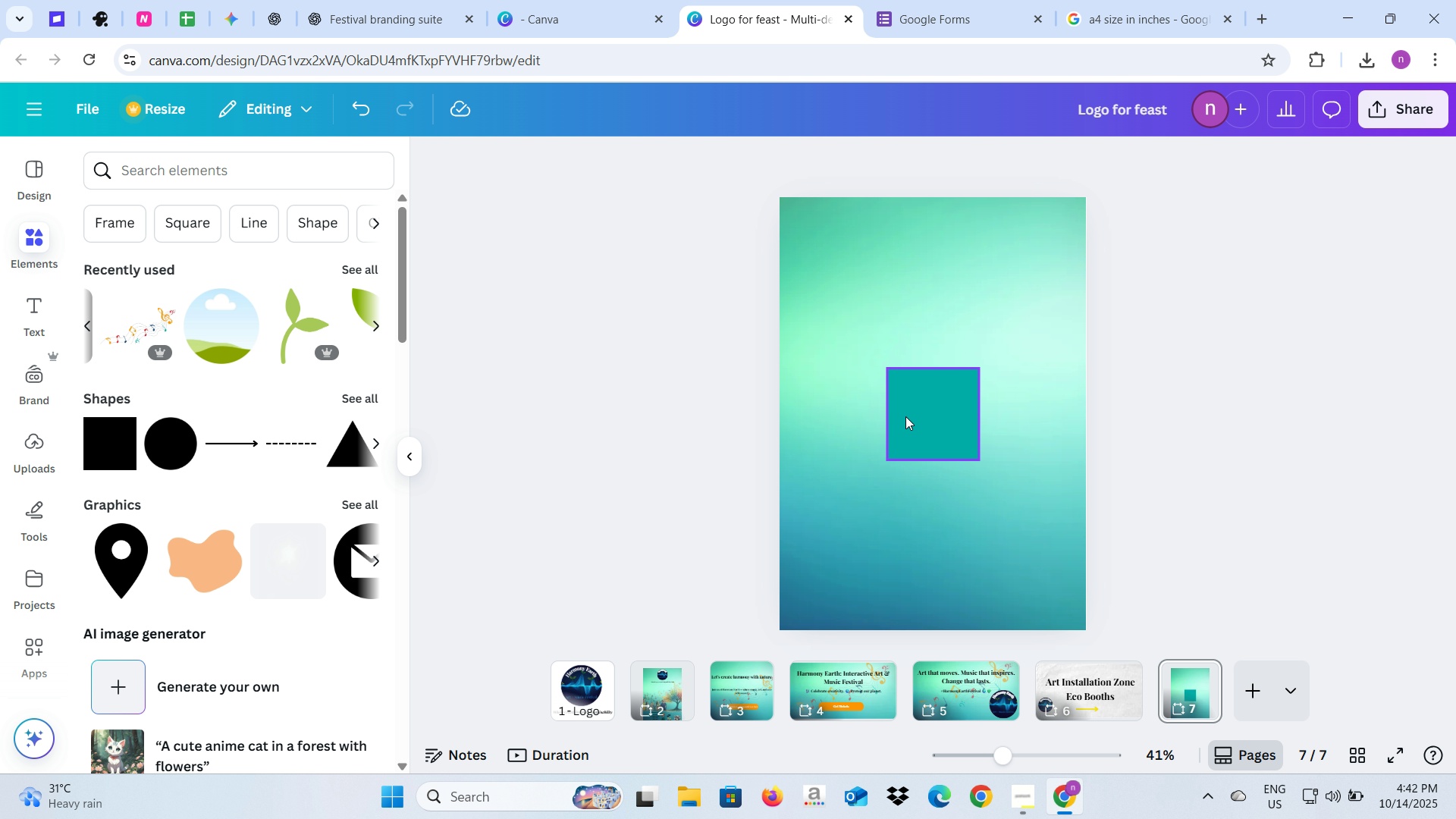 
left_click([905, 416])
 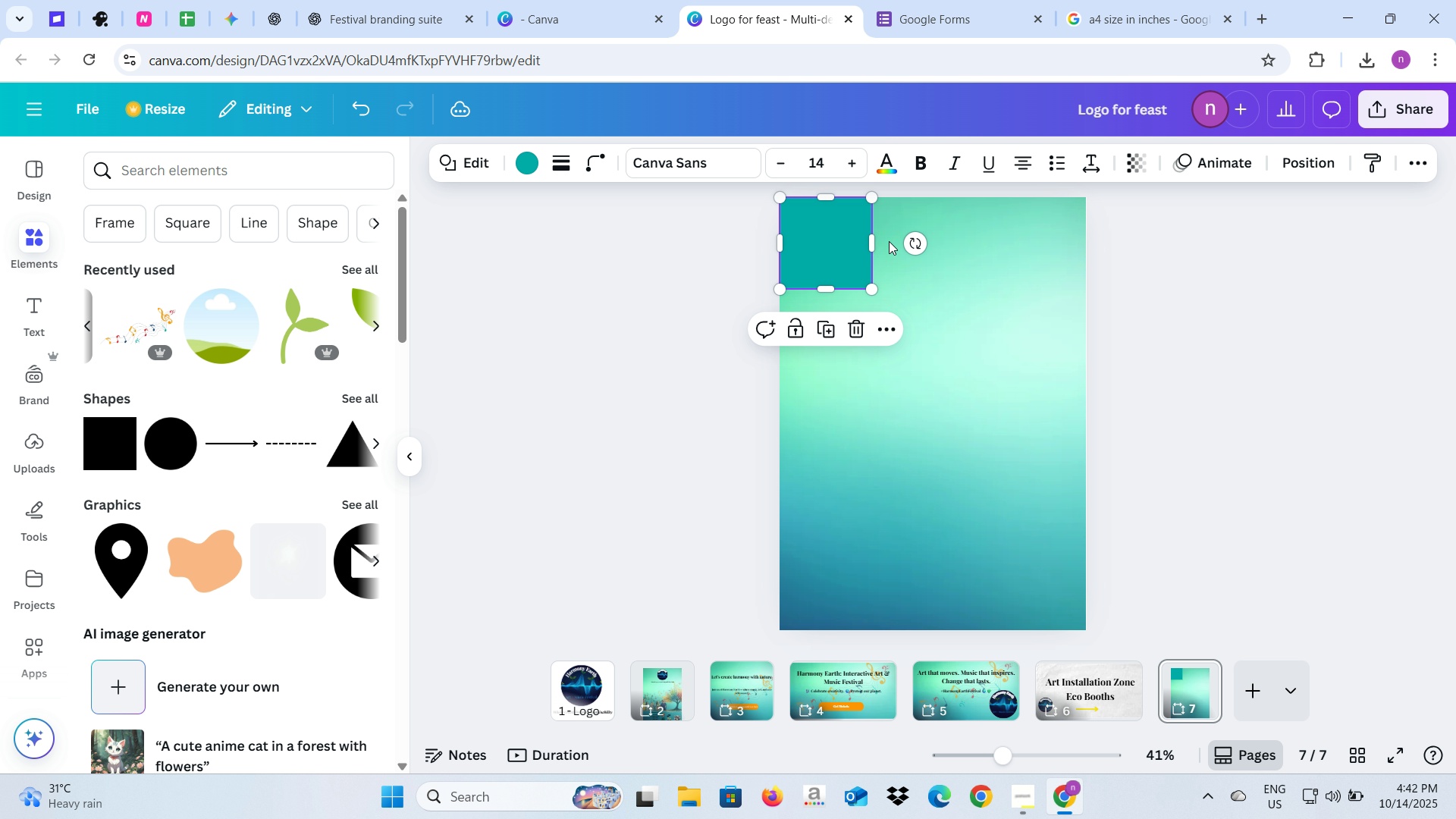 
wait(8.13)
 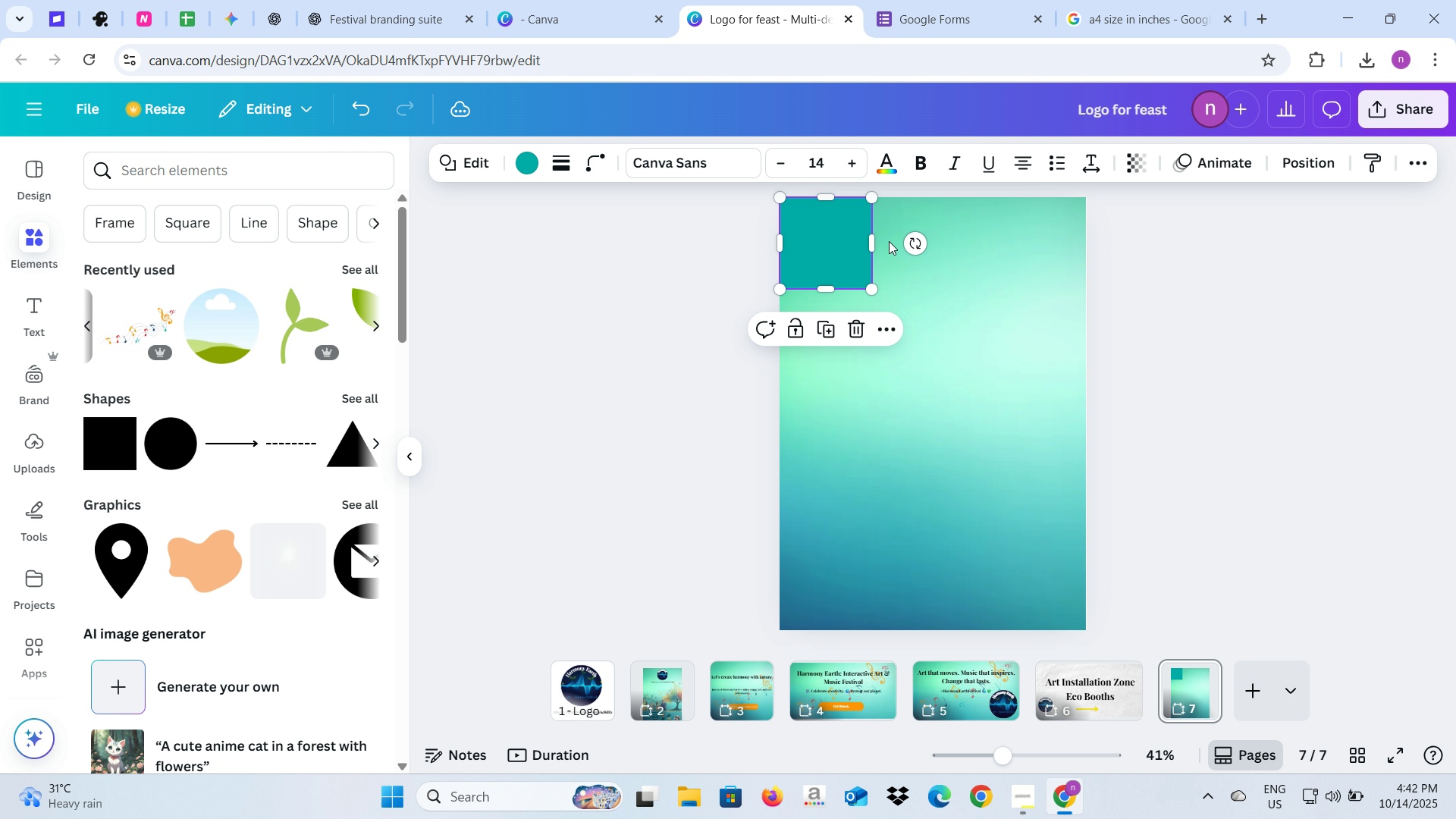 
key(Alt+AltLeft)
 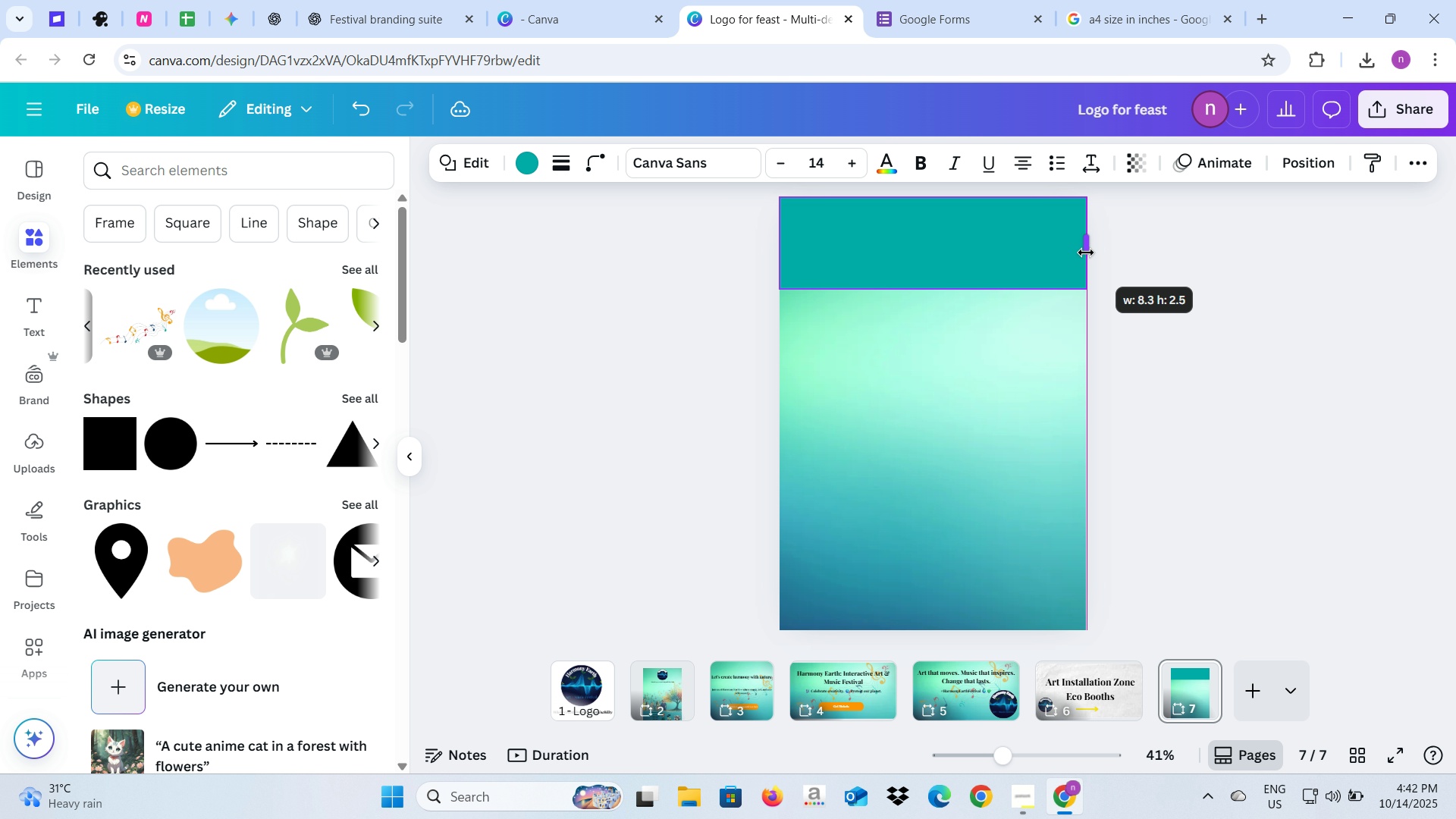 
key(Alt+Tab)
 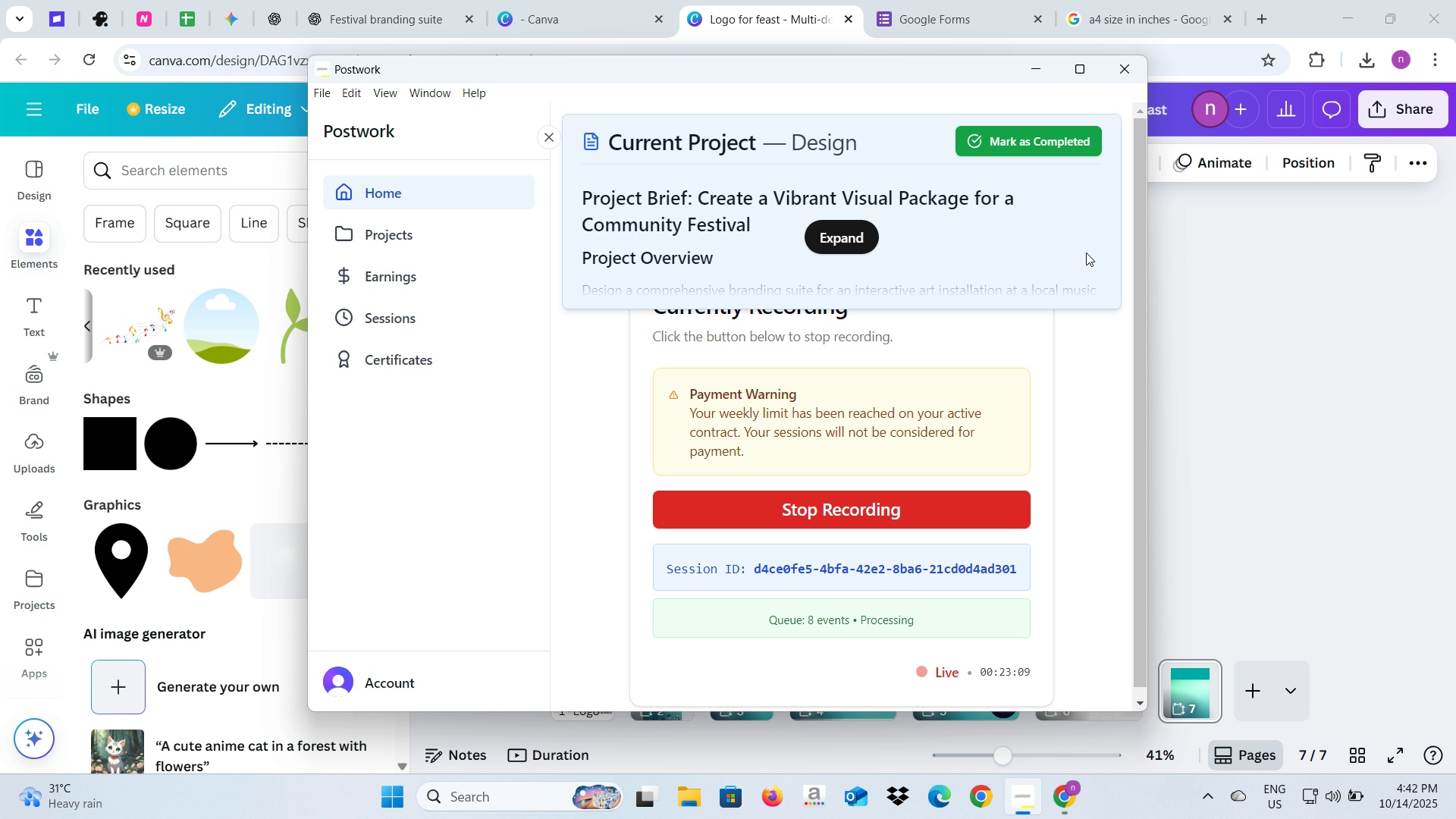 
key(Alt+AltLeft)
 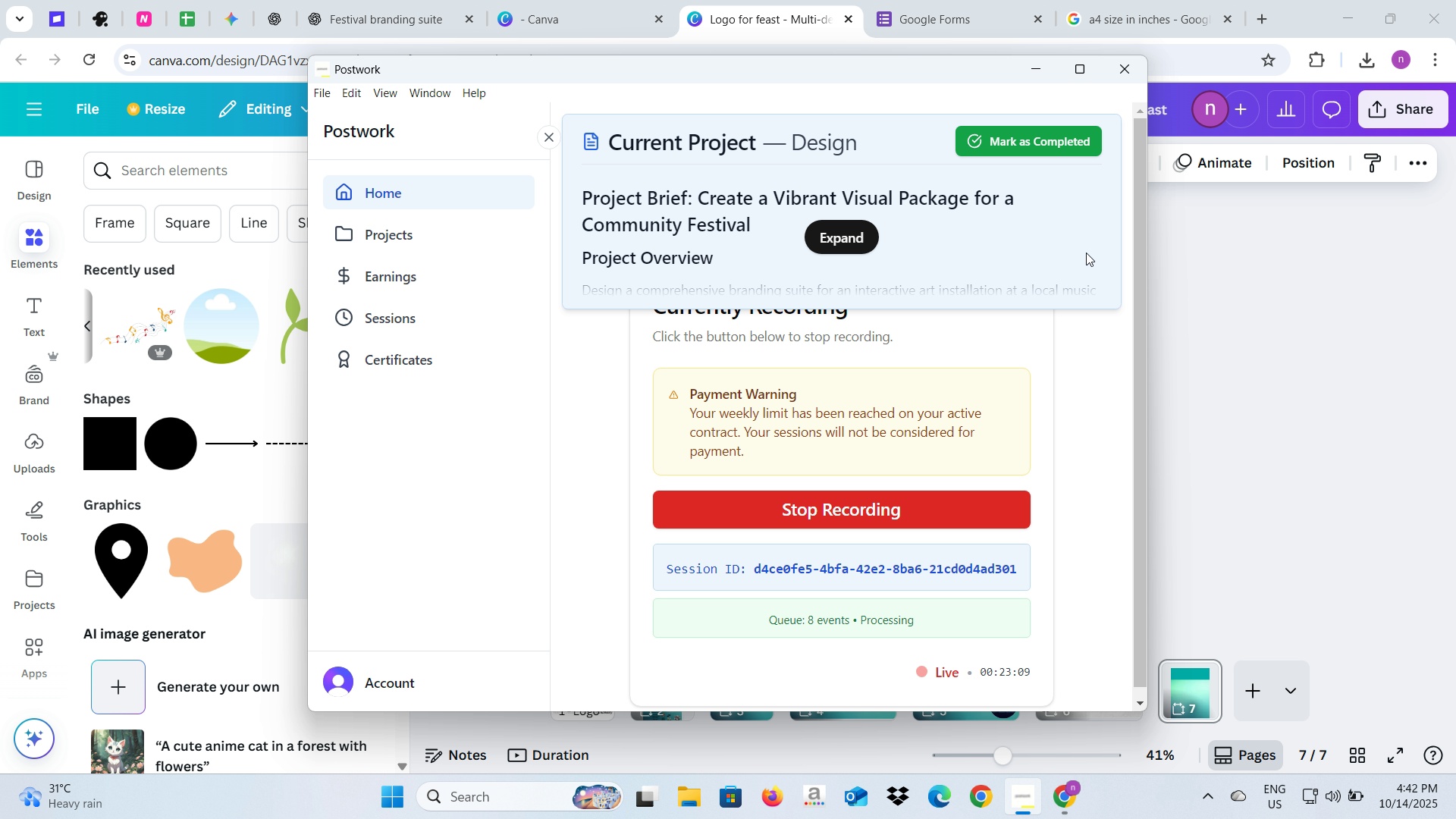 
key(Alt+Tab)
 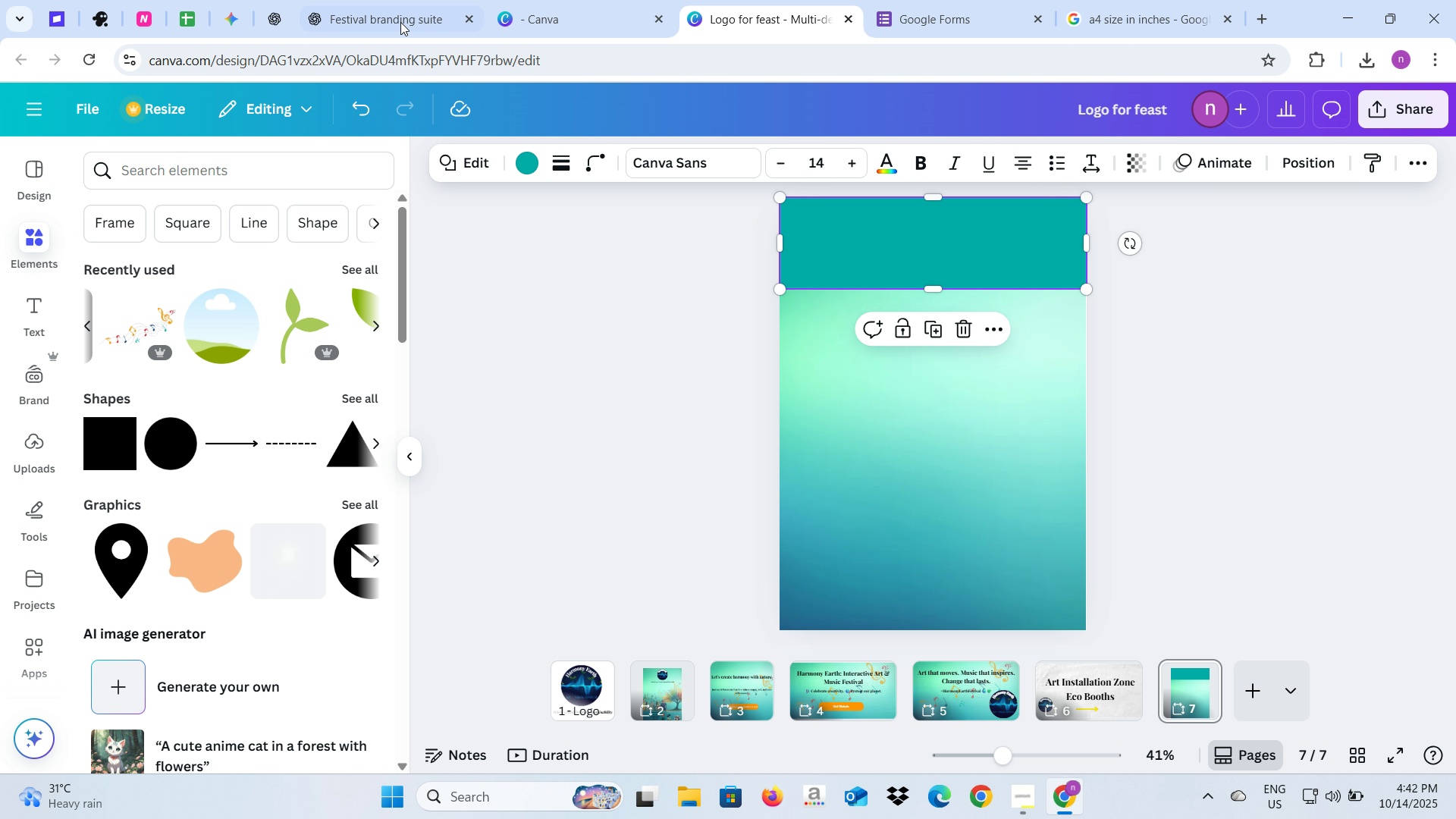 
left_click([395, 20])
 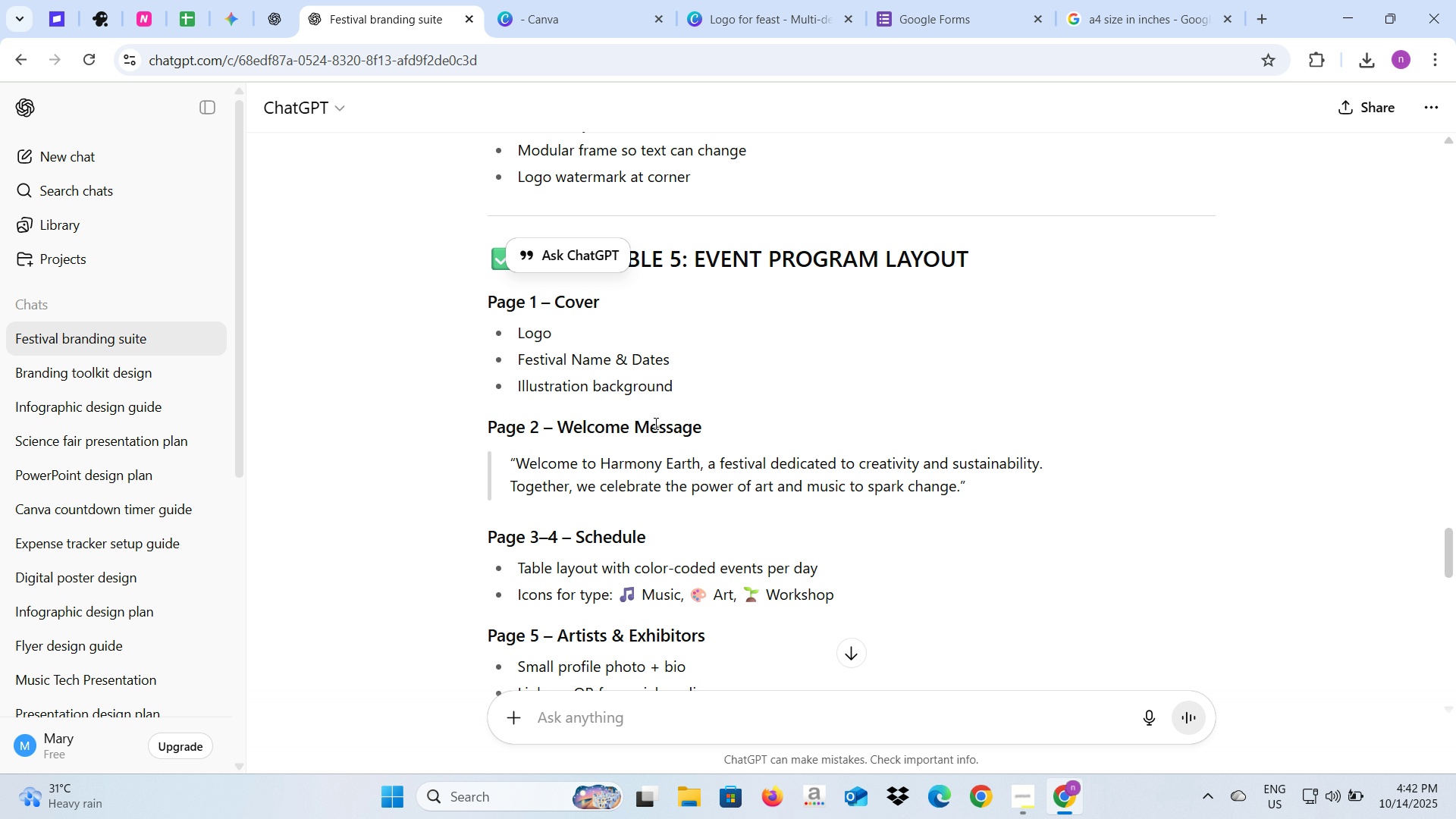 
scroll: coordinate [654, 423], scroll_direction: down, amount: 3.0
 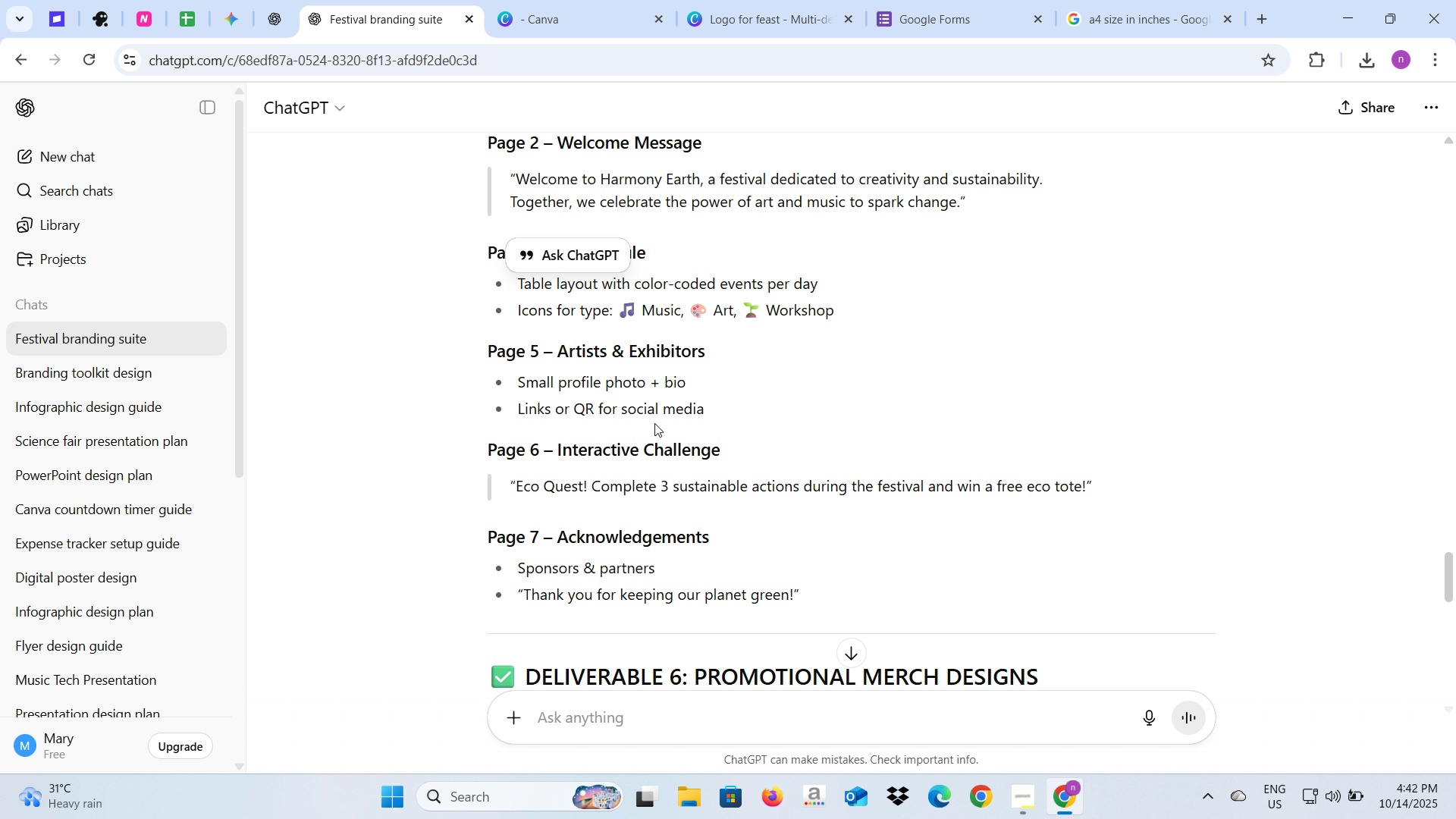 
key(Alt+AltLeft)
 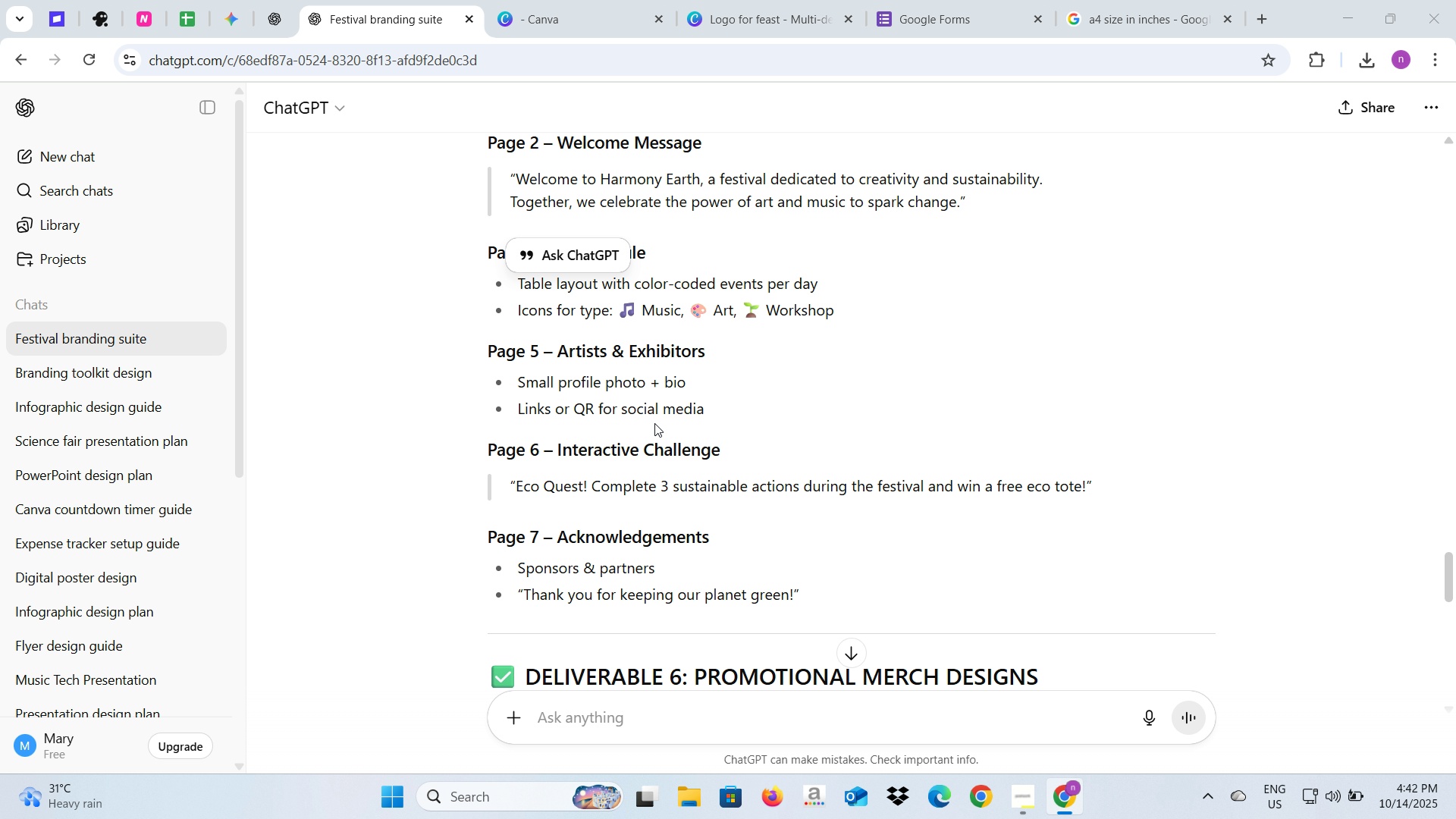 
key(Alt+Tab)